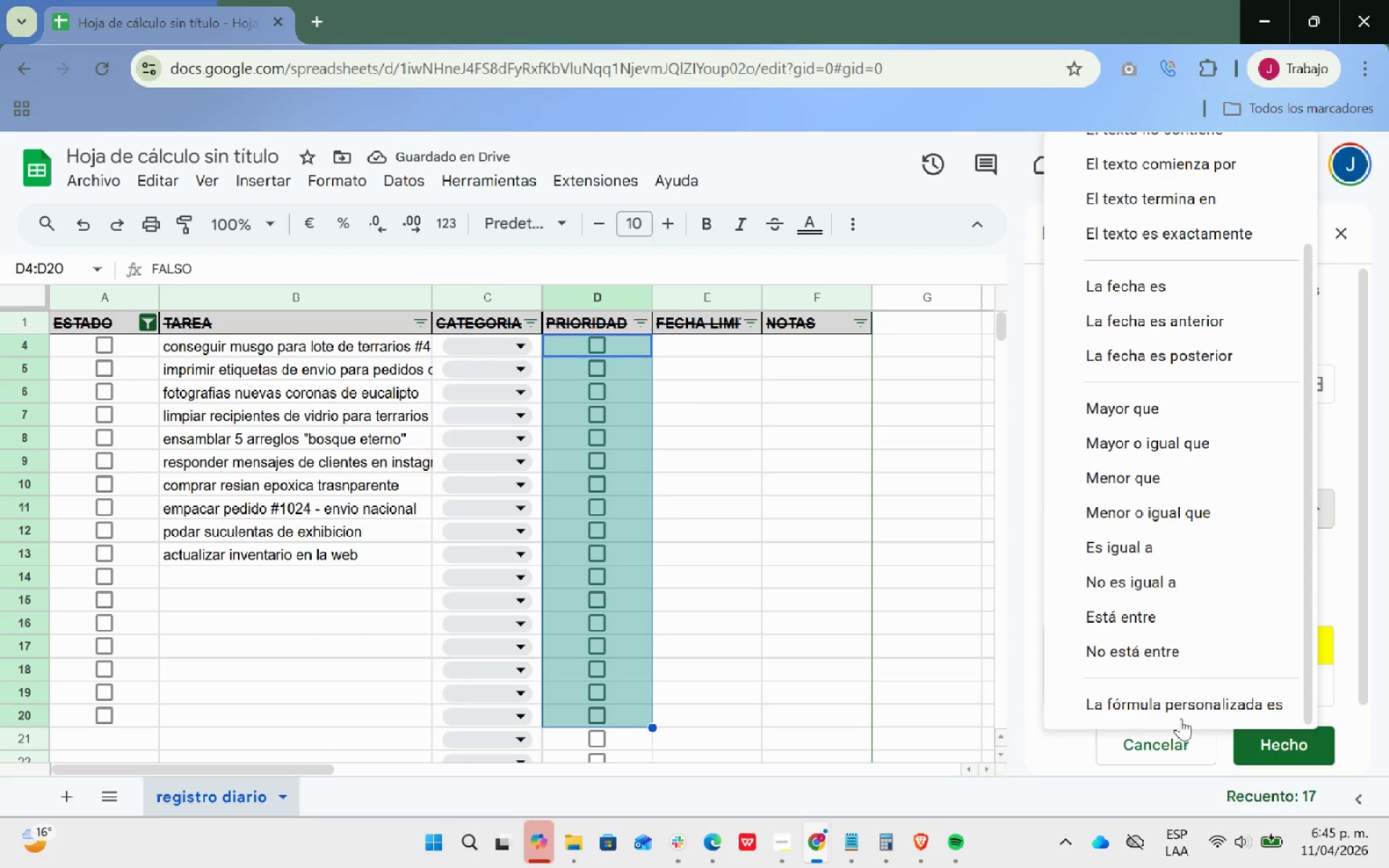 
left_click([1181, 718])
 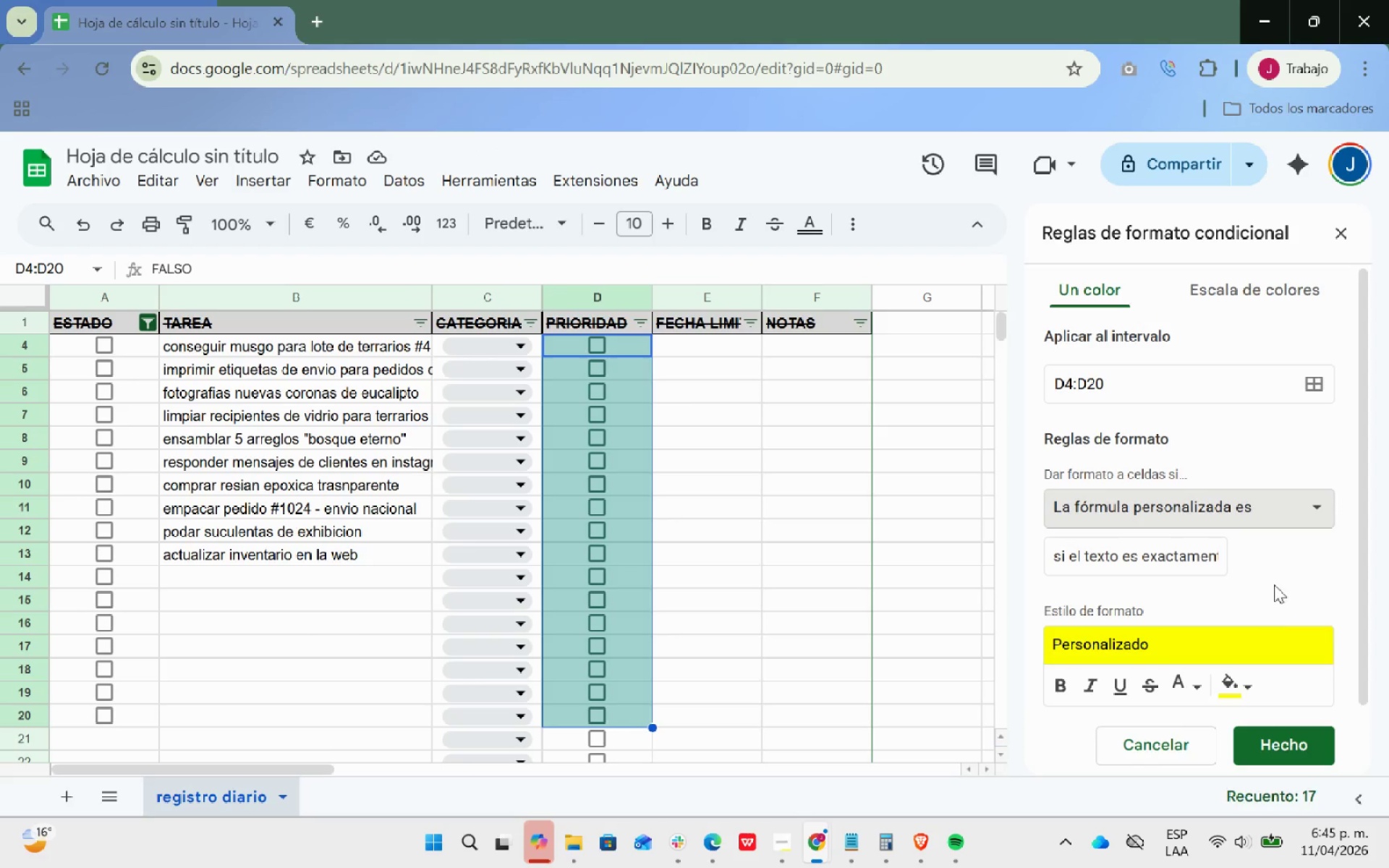 
scroll: coordinate [1274, 574], scroll_direction: down, amount: 15.0
 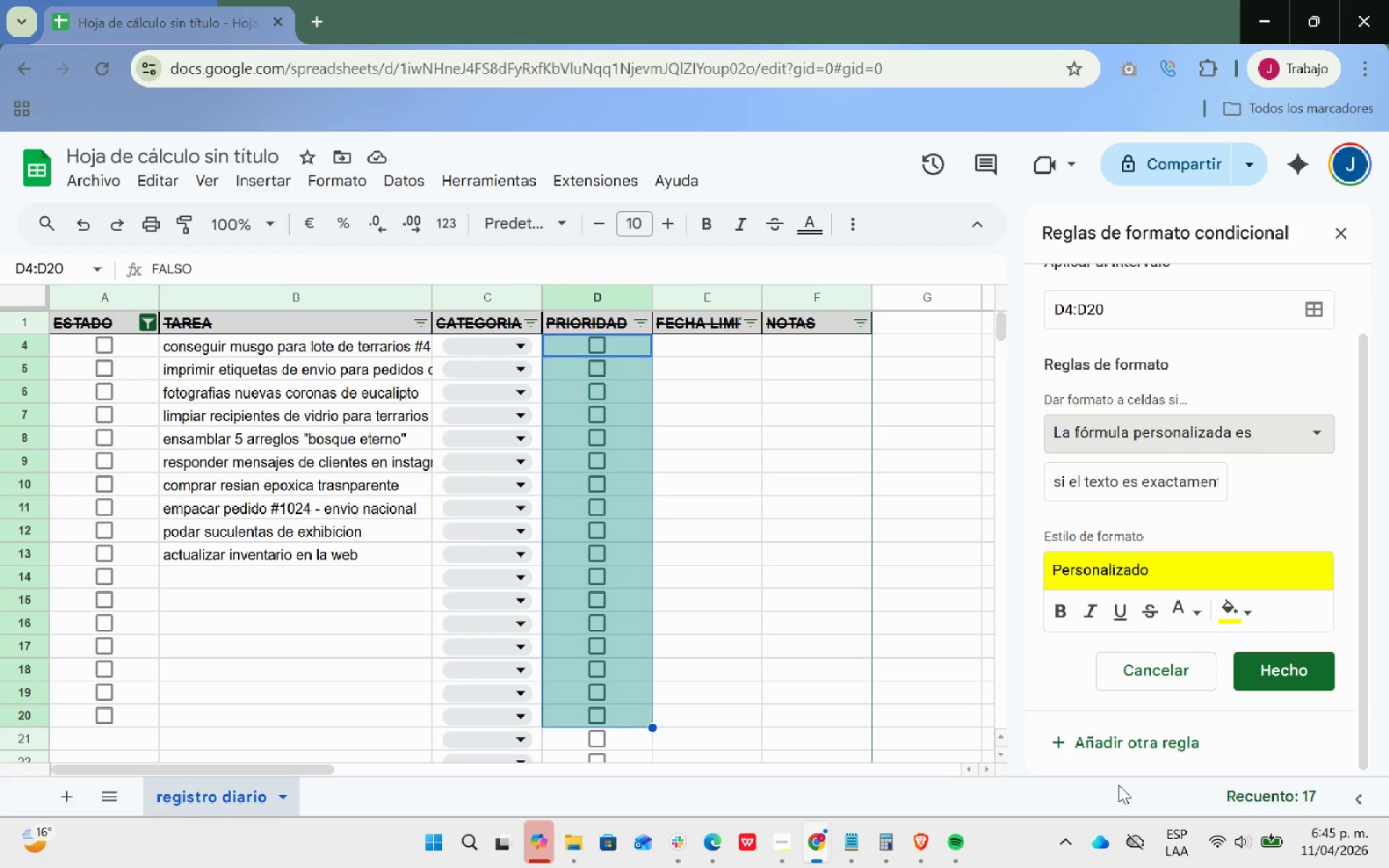 
left_click([1124, 743])
 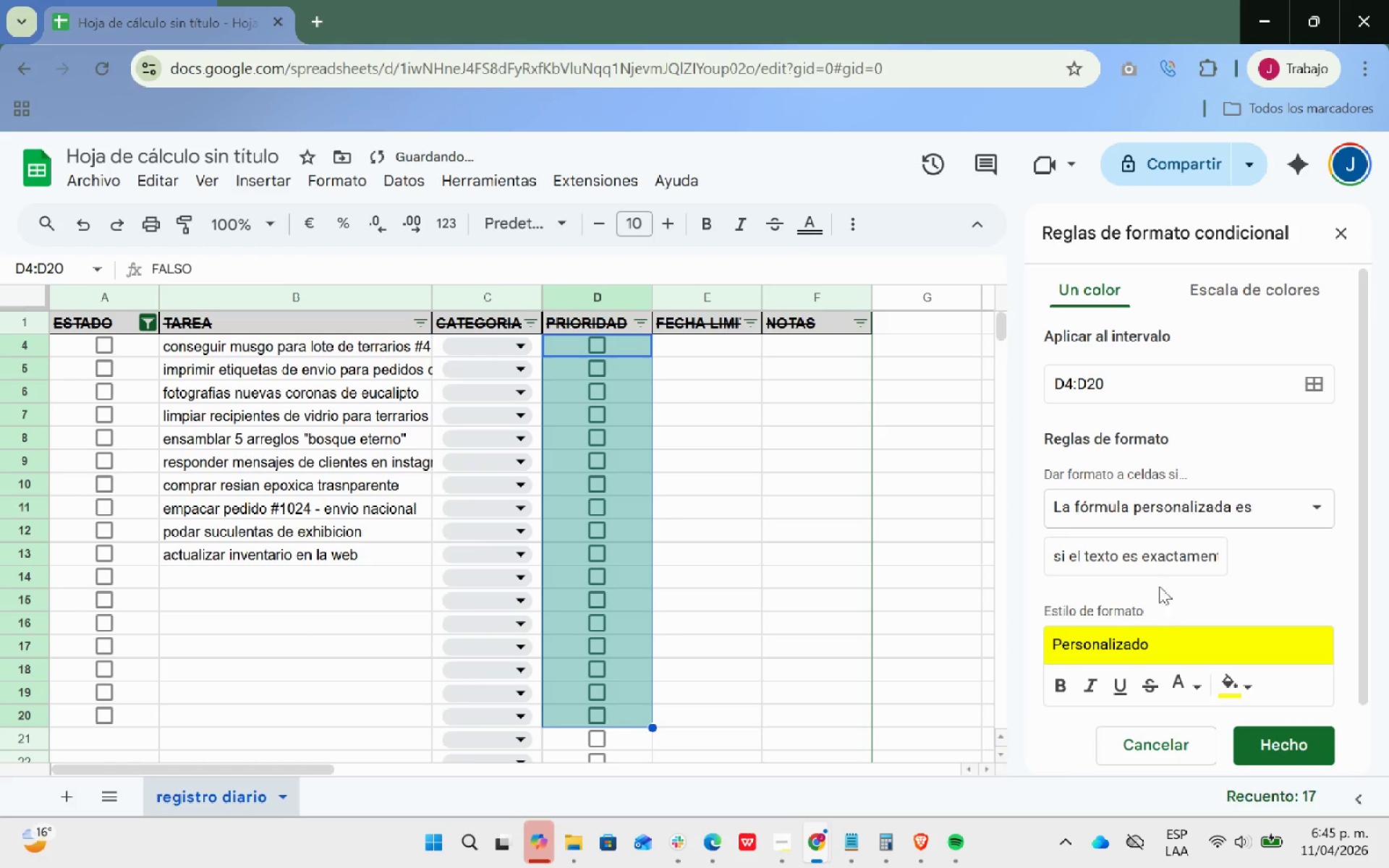 
left_click([1159, 563])
 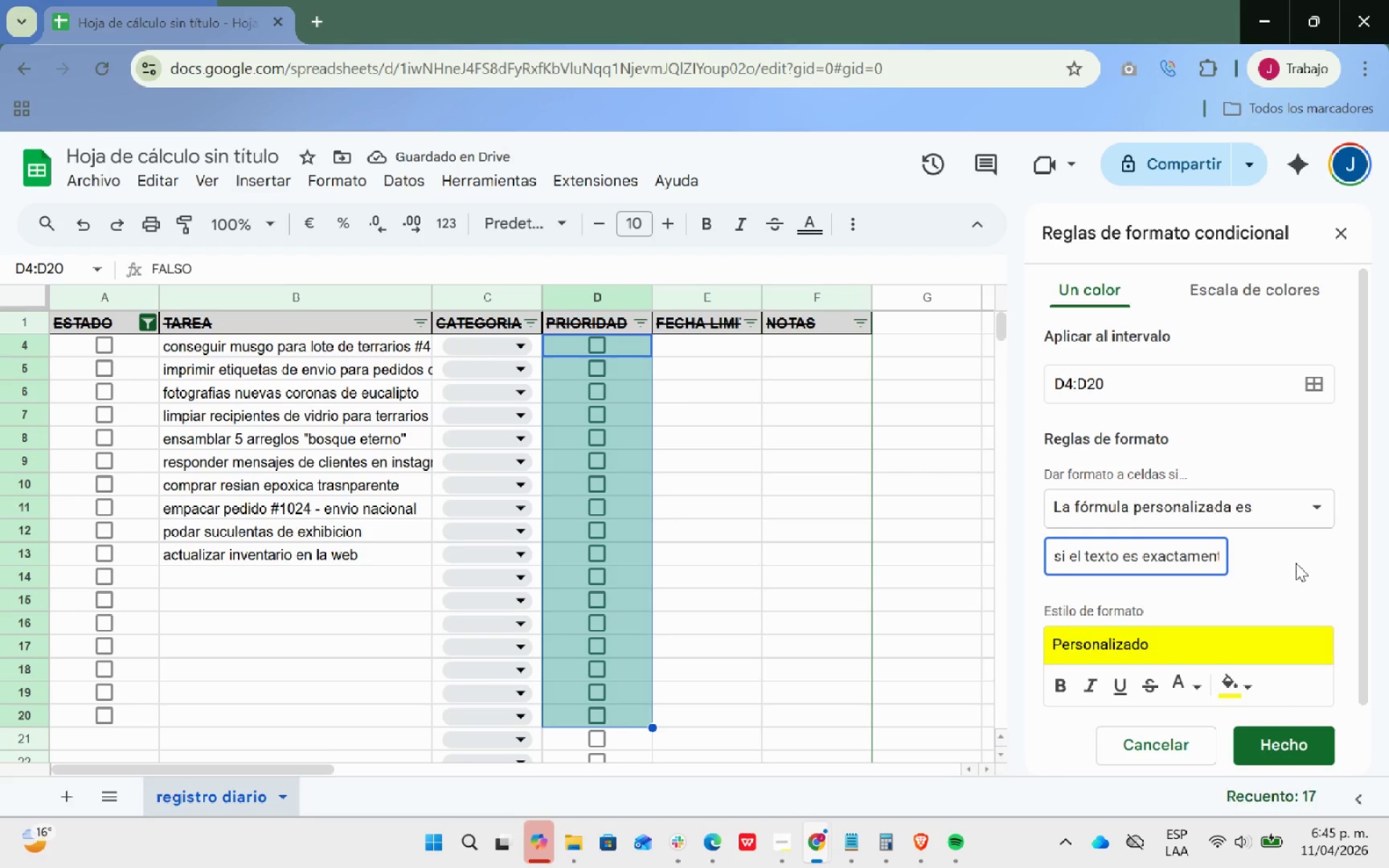 
scroll: coordinate [1271, 563], scroll_direction: down, amount: 29.0
 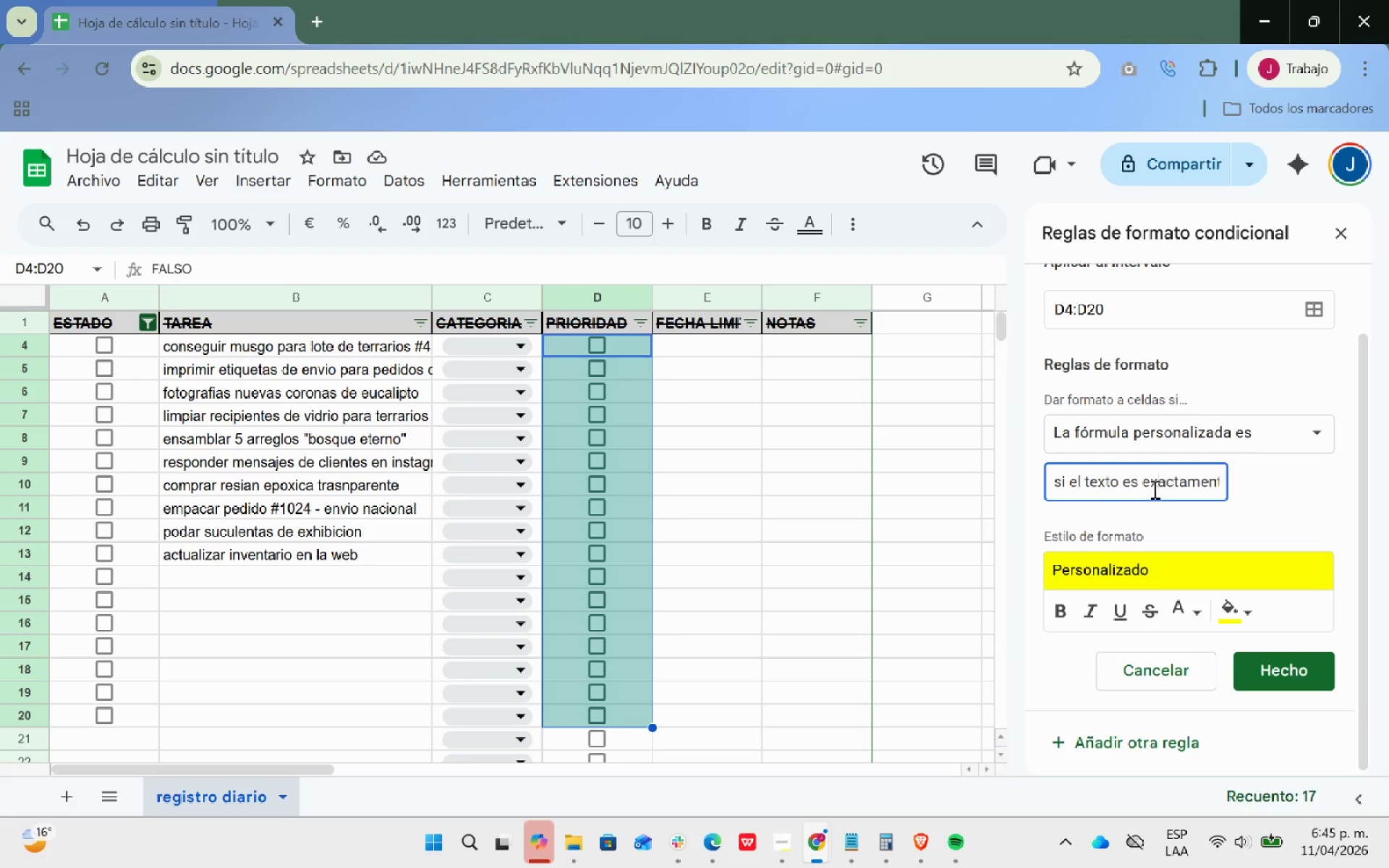 
scroll: coordinate [1234, 475], scroll_direction: up, amount: 9.0
 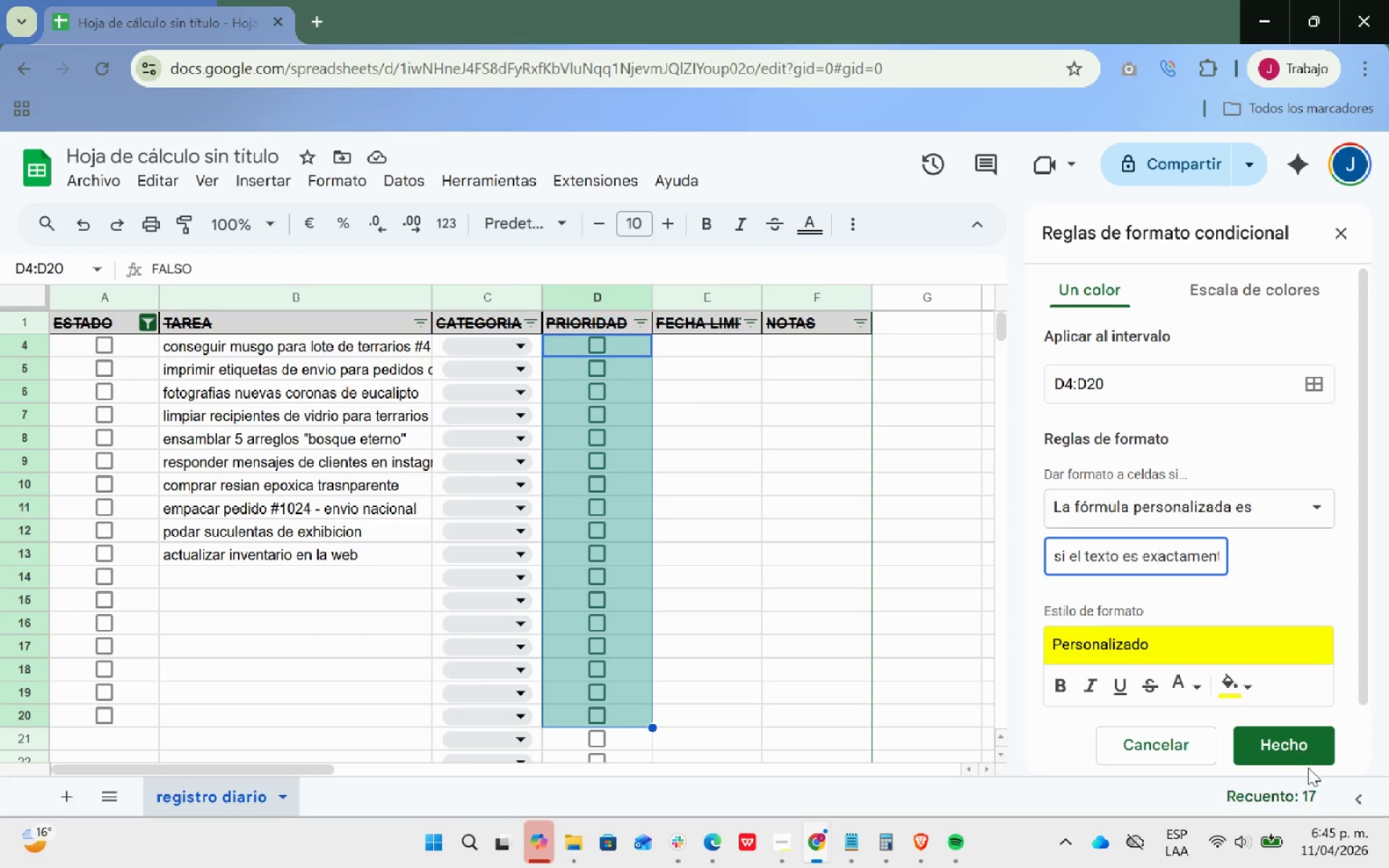 
left_click([1303, 754])
 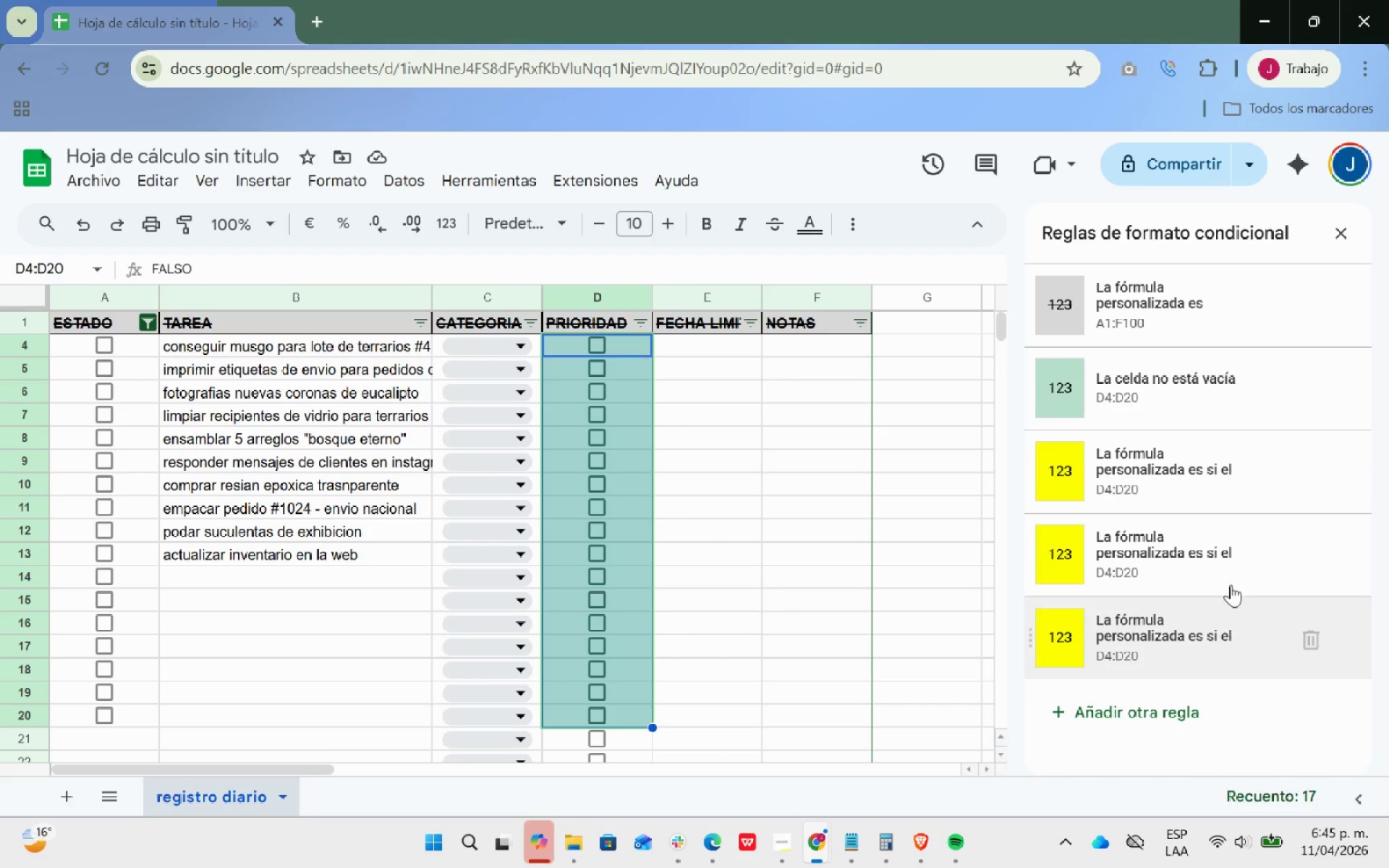 
mouse_move([1196, 504])
 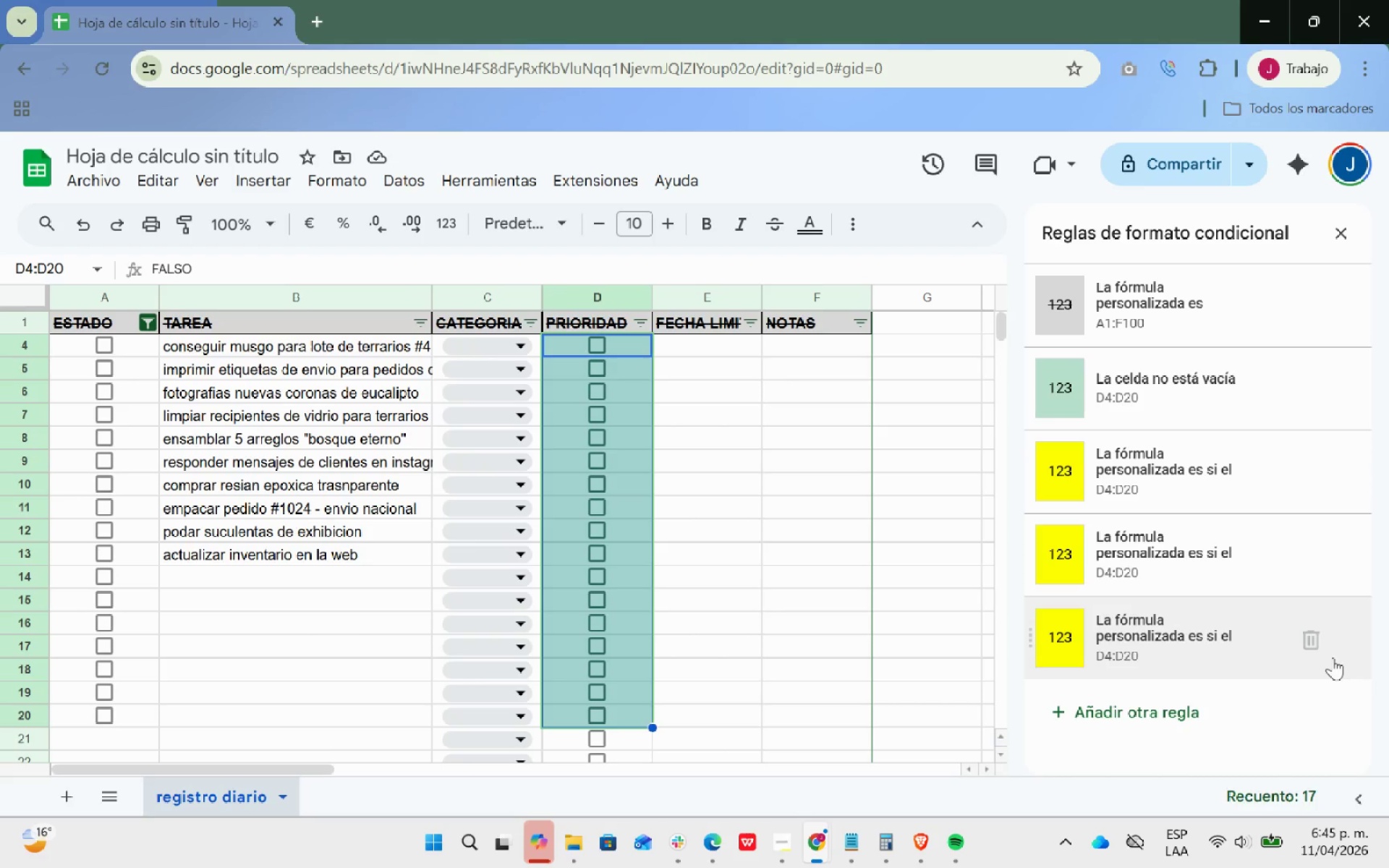 
left_click([1314, 642])
 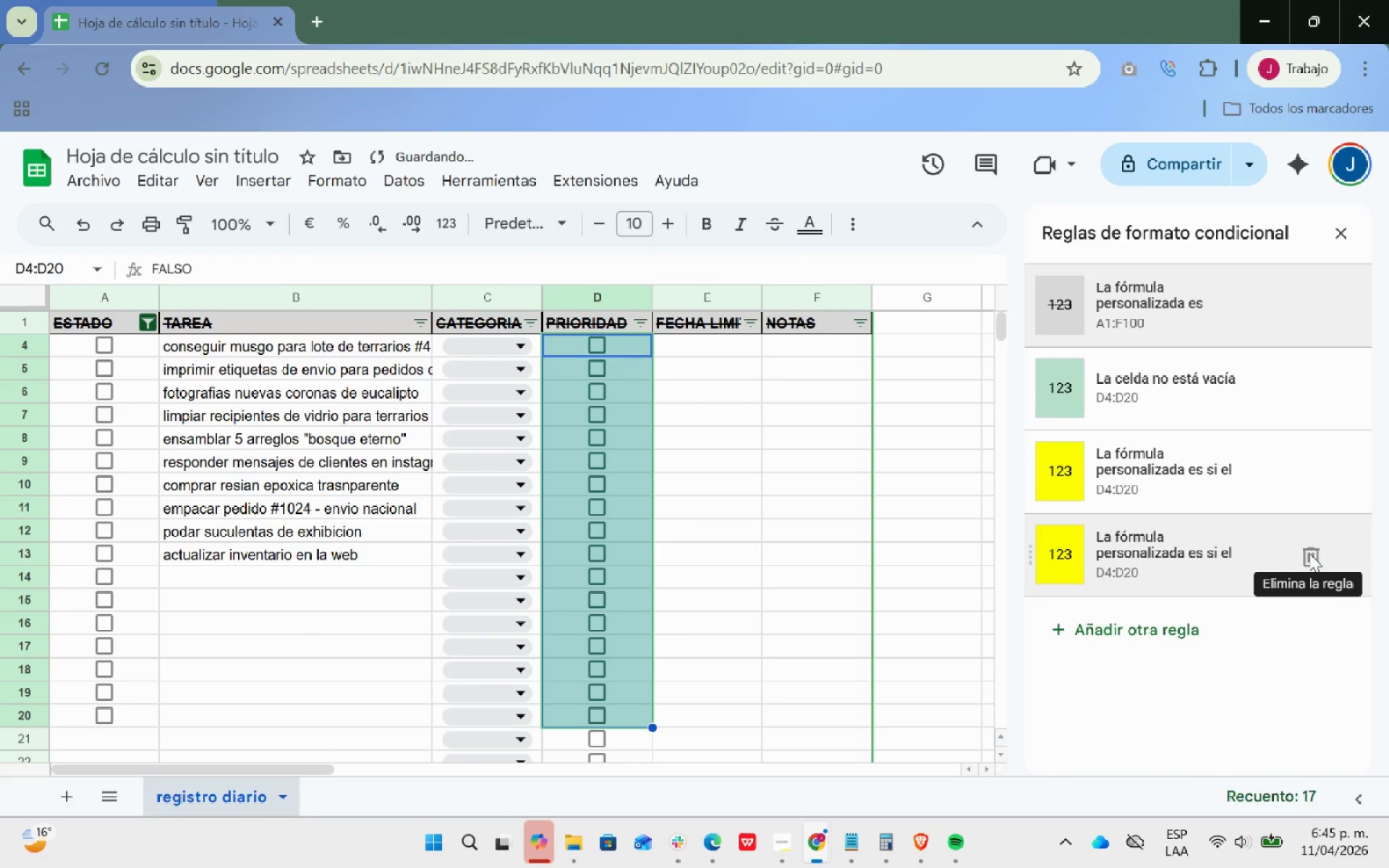 
left_click([1309, 553])
 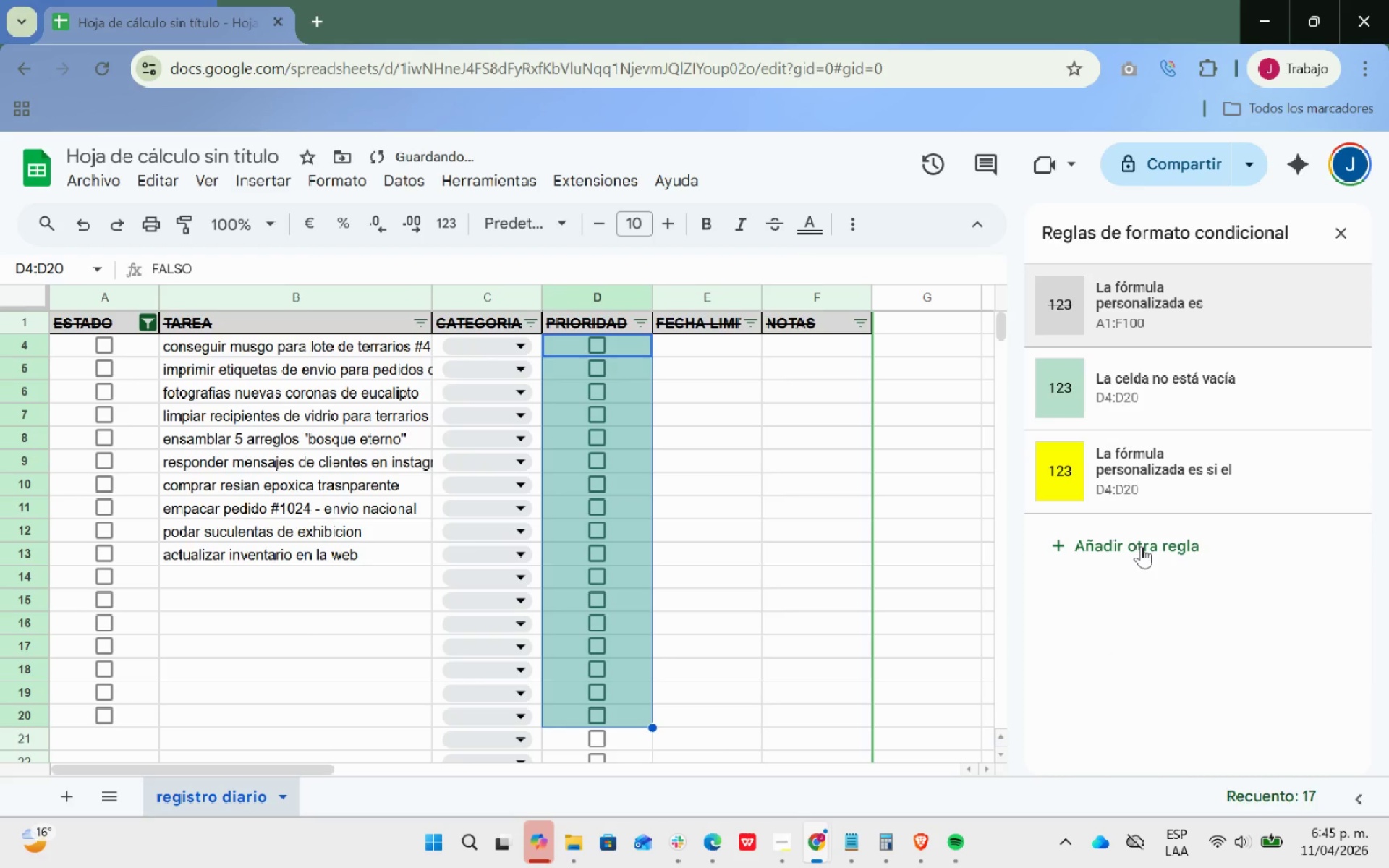 
left_click([1141, 546])
 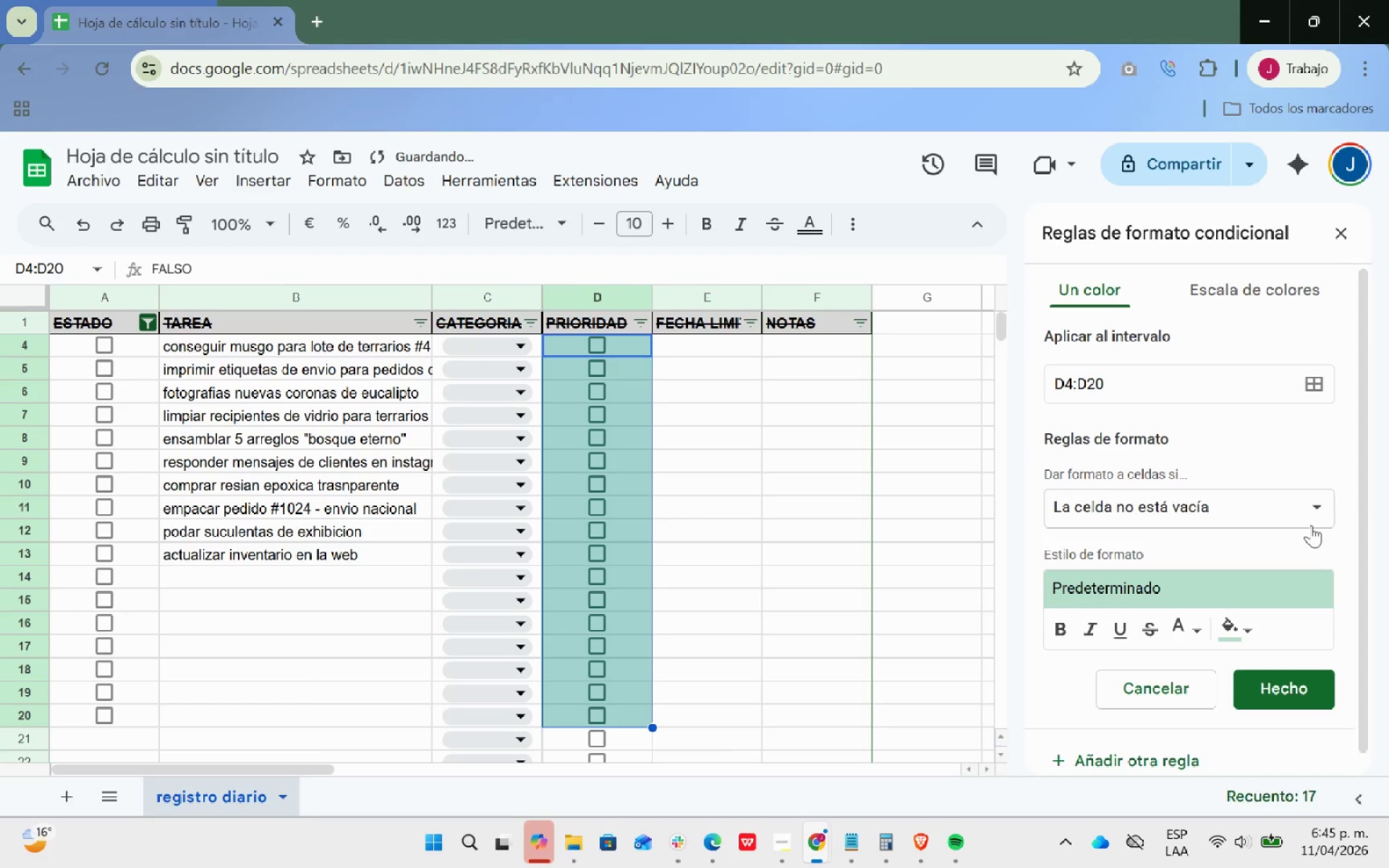 
left_click([1290, 518])
 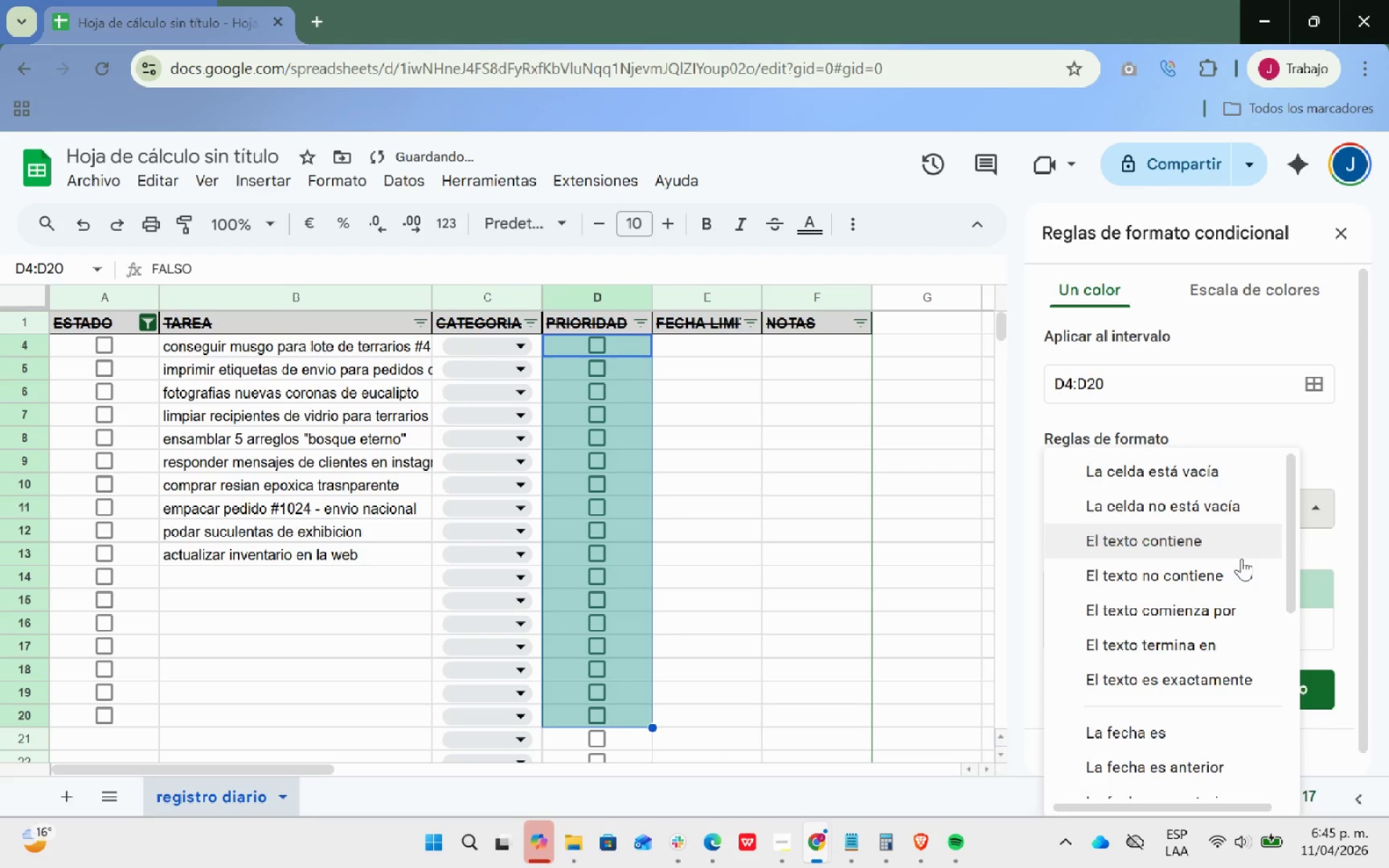 
scroll: coordinate [1227, 587], scroll_direction: down, amount: 11.0
 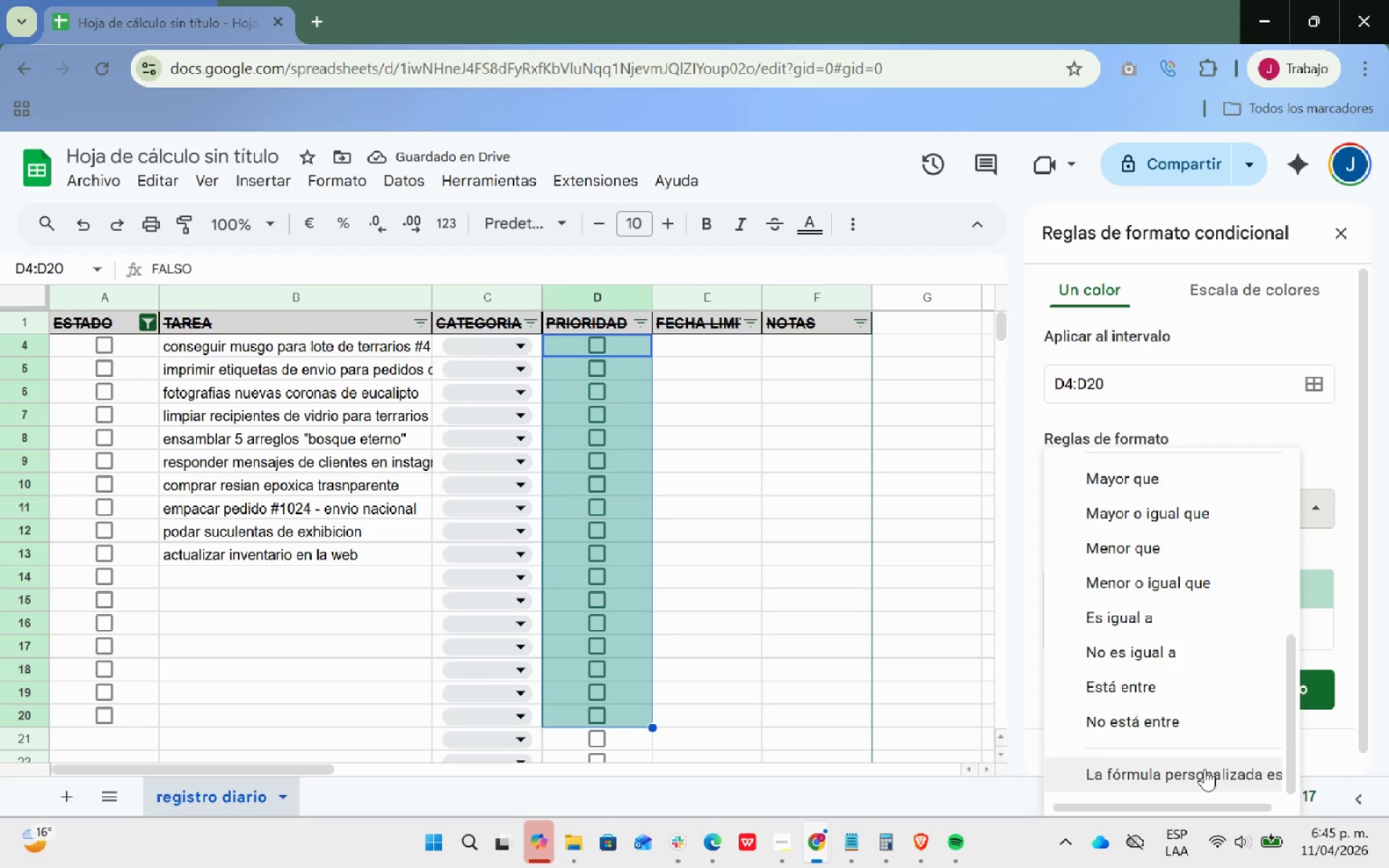 
left_click([1204, 771])
 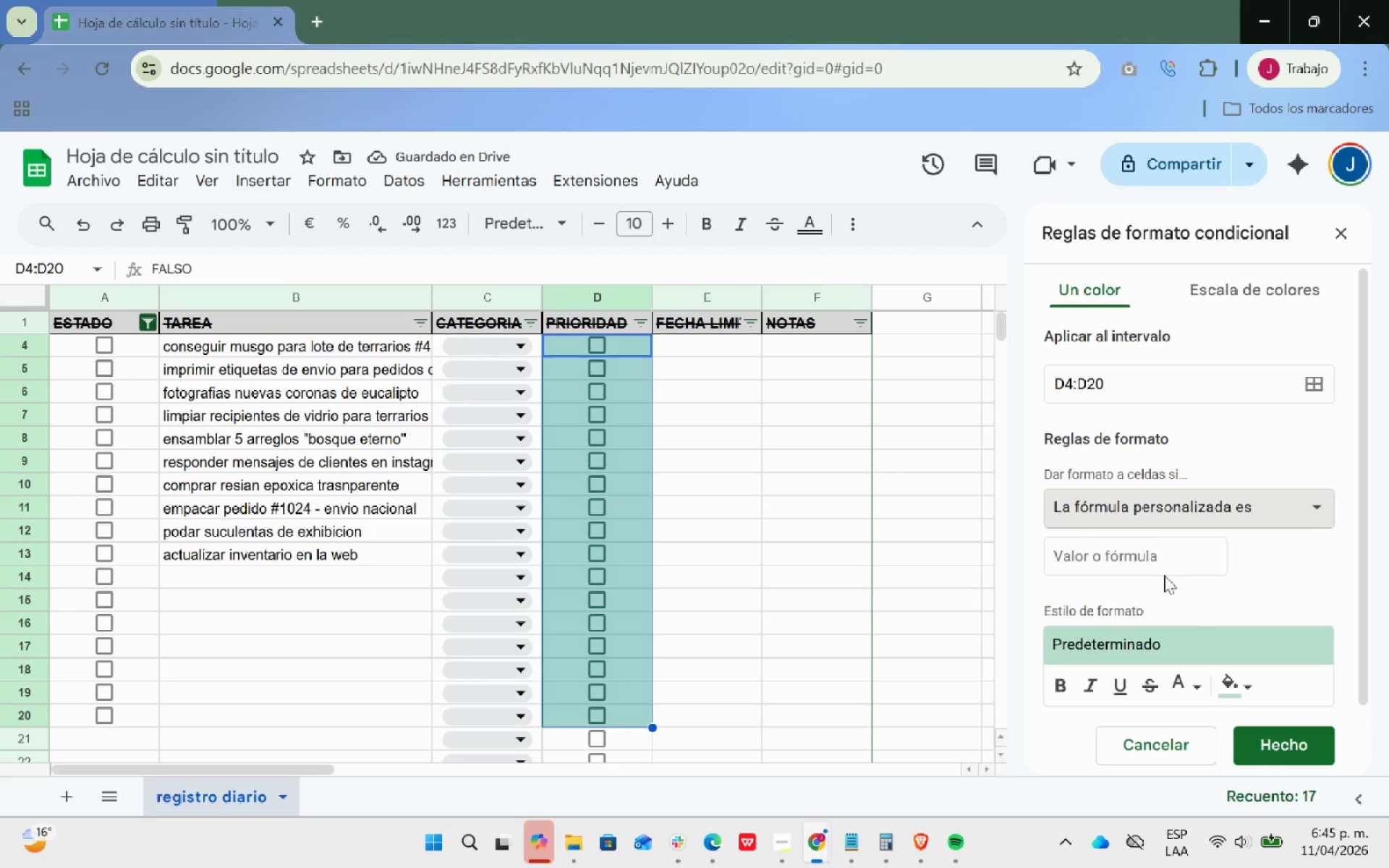 
left_click_drag(start_coordinate=[1151, 556], to_coordinate=[1152, 552])
 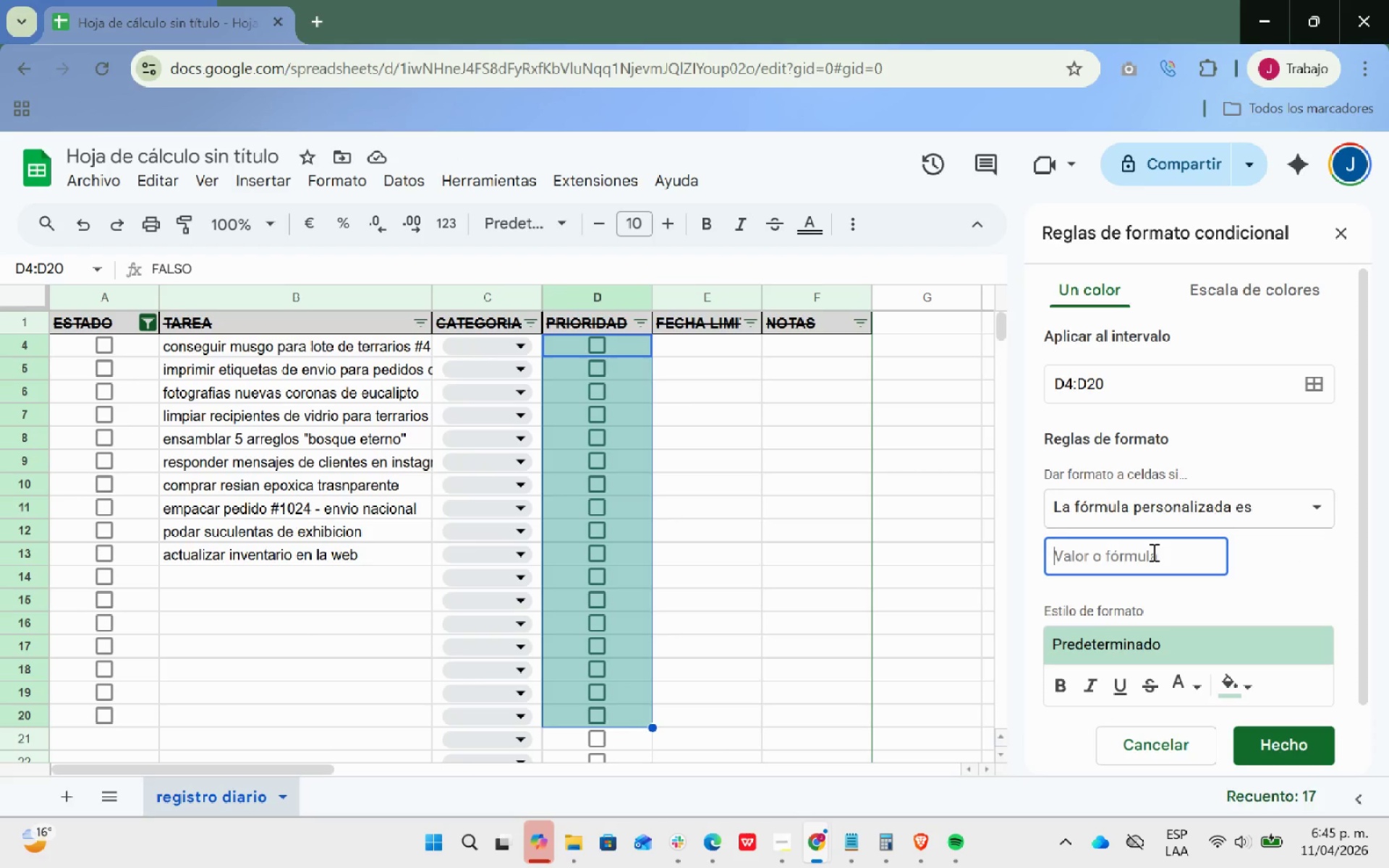 
type(si el )
 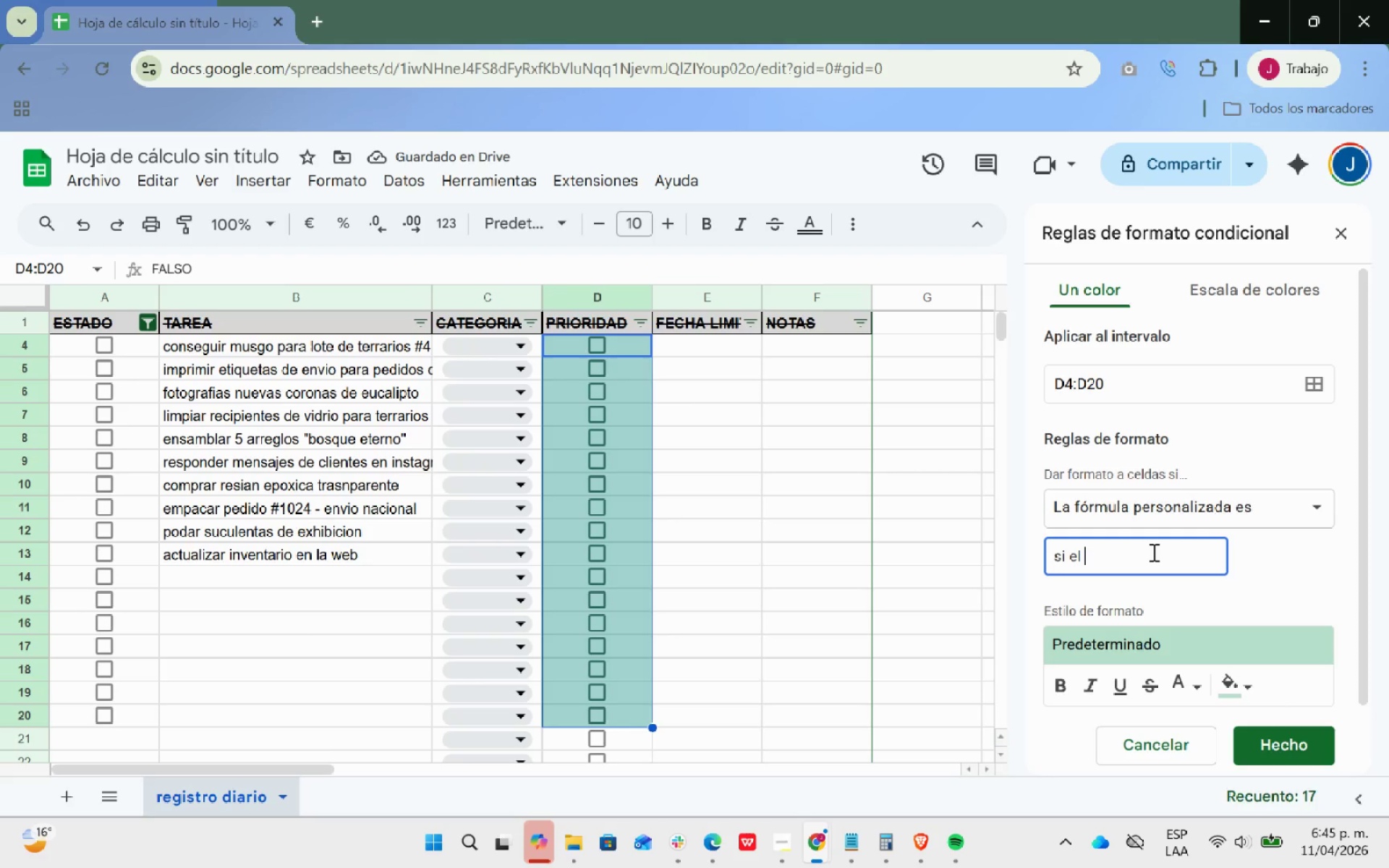 
wait(7.17)
 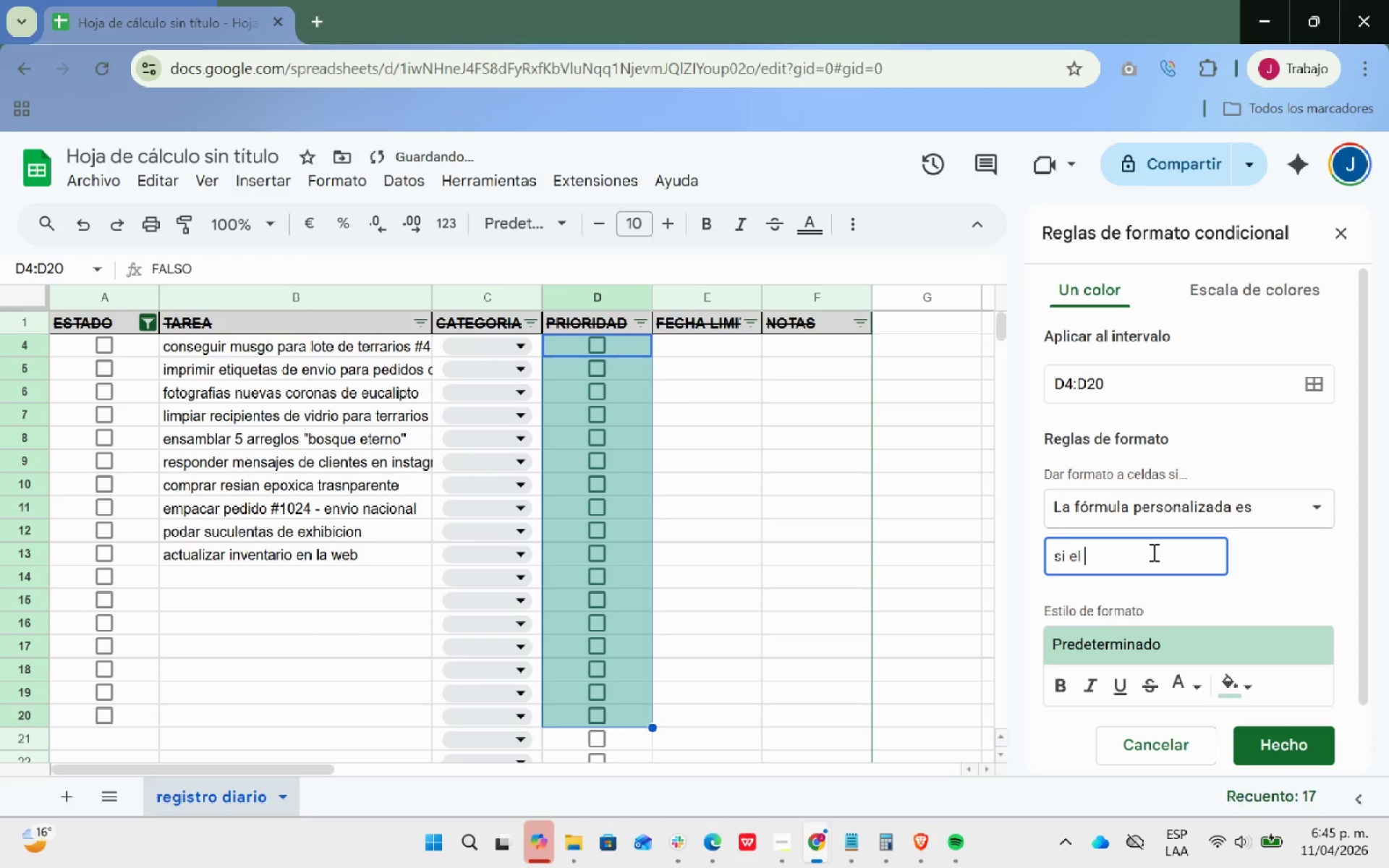 
type(texto es ec)
key(Backspace)
type(xactamente baja -[Break] pon el color de relleno verde)
 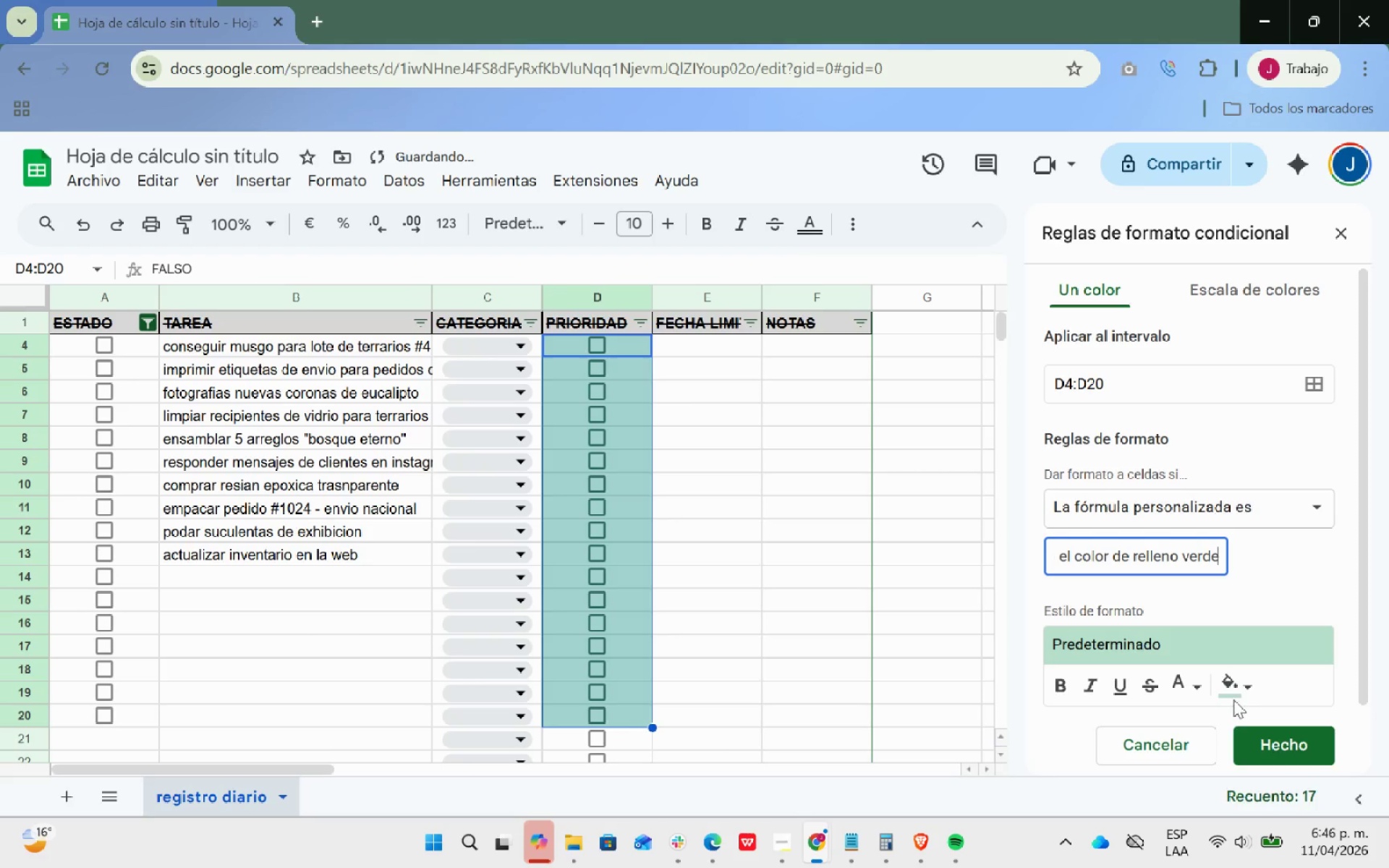 
left_click([1231, 694])
 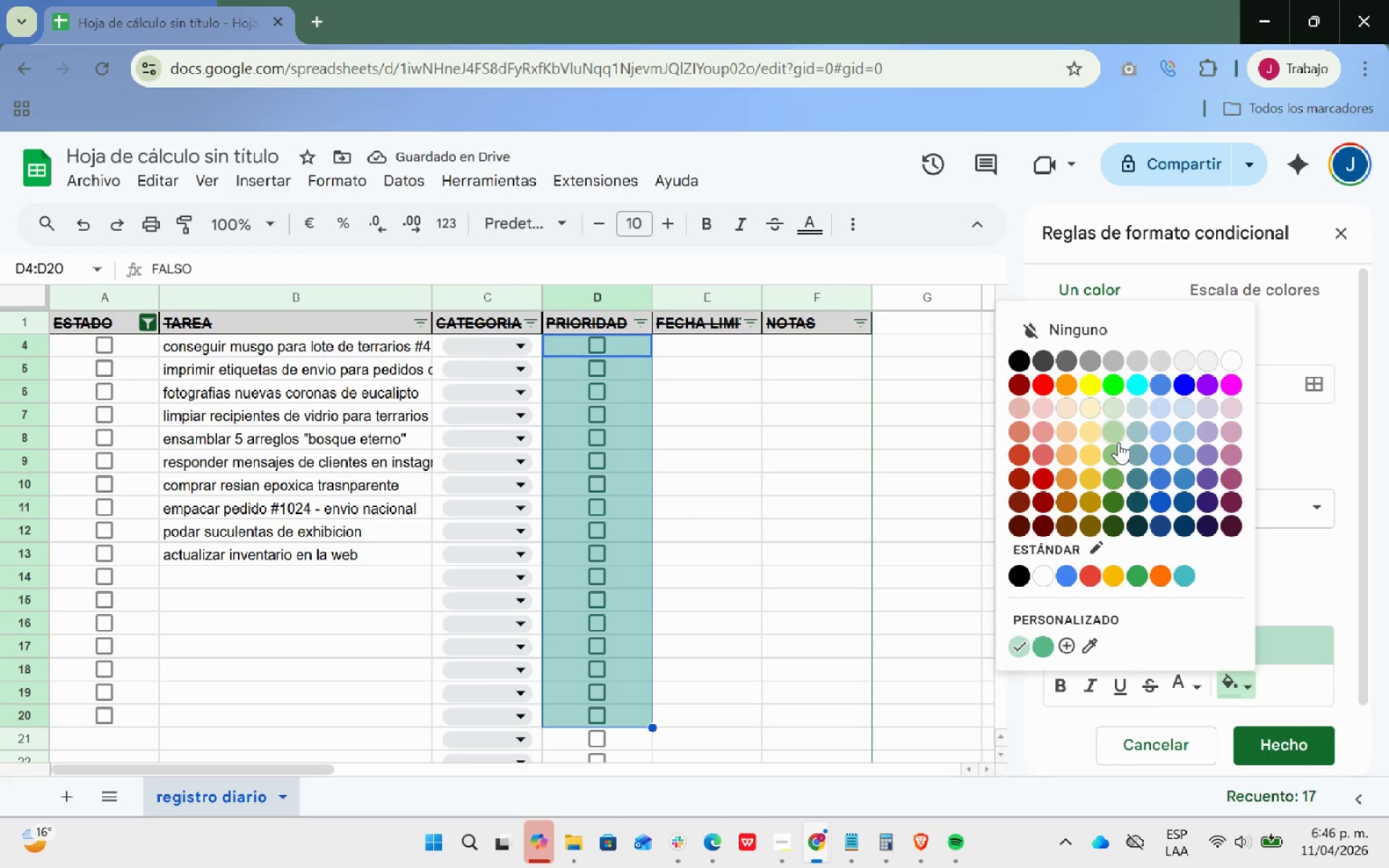 
left_click([1113, 480])
 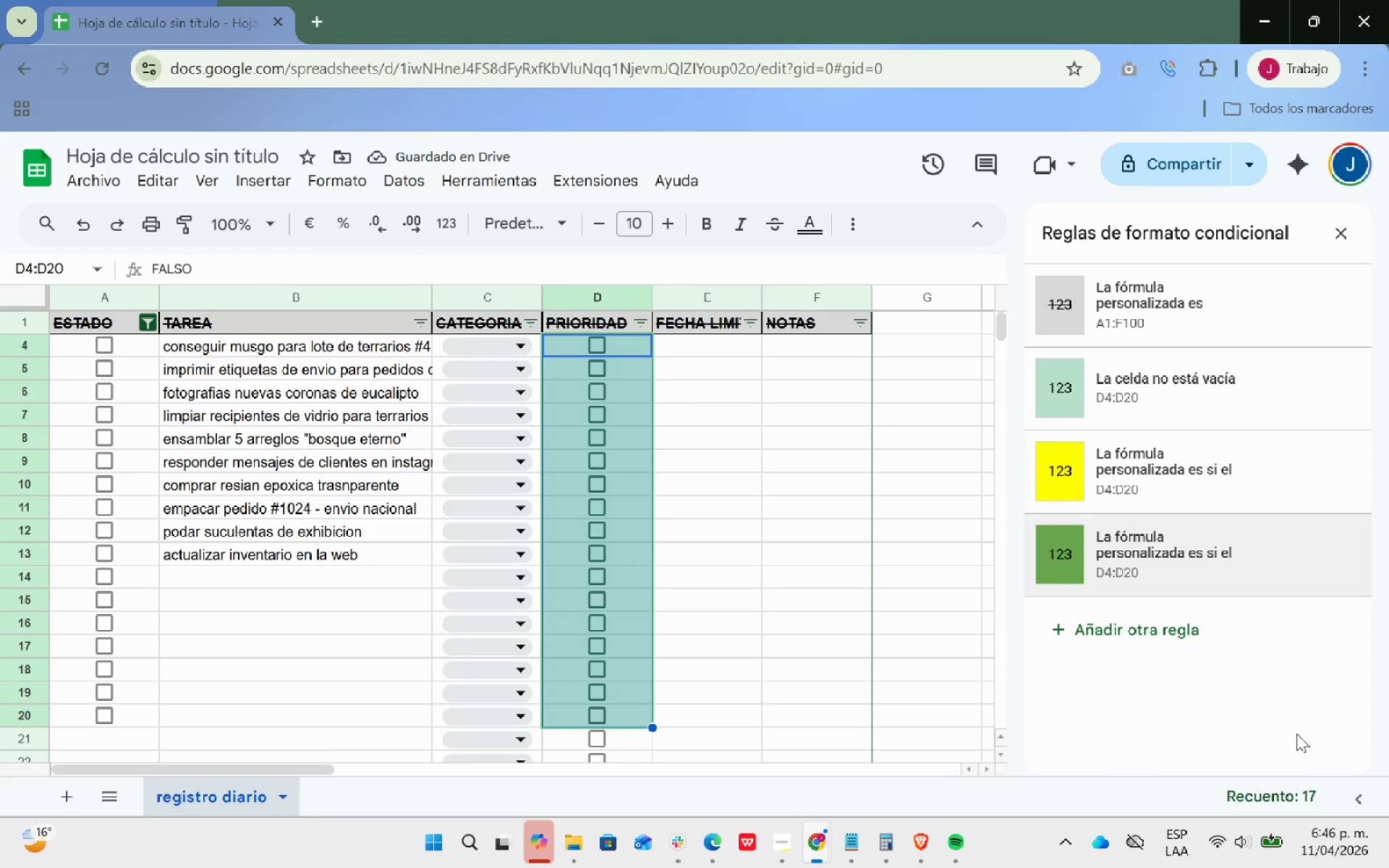 
left_click([1178, 624])
 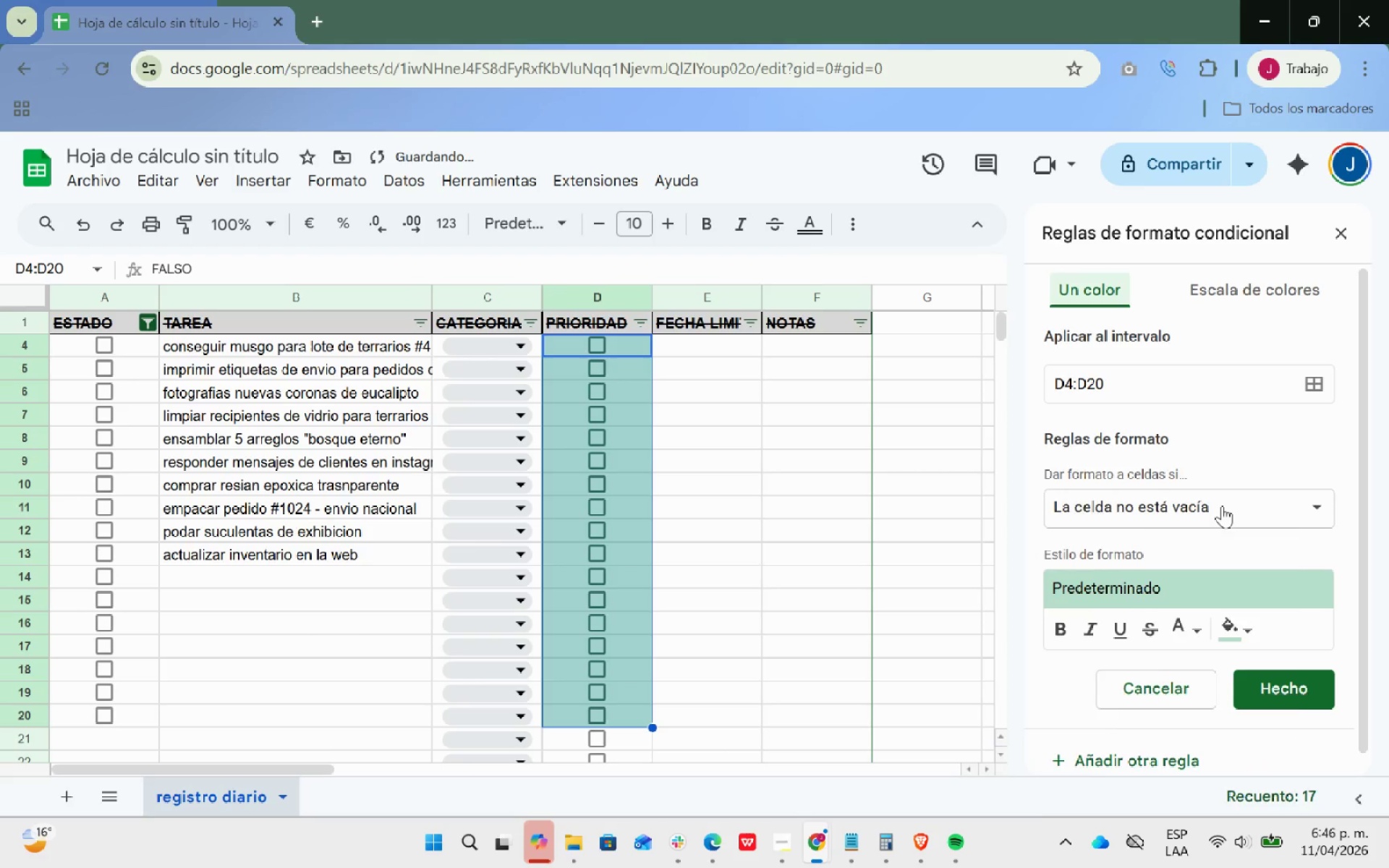 
left_click([1222, 773])
 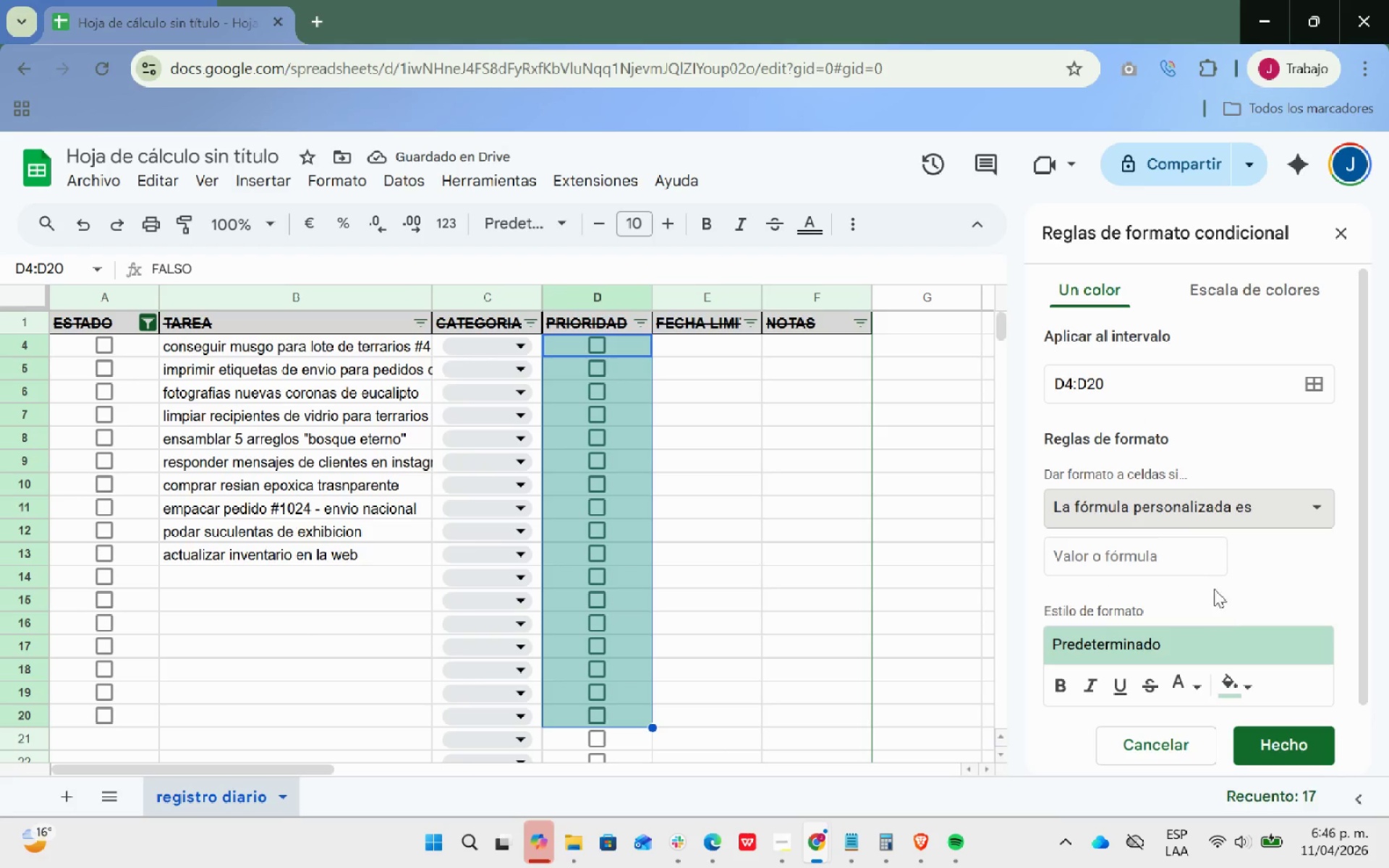 
scroll: coordinate [1199, 649], scroll_direction: down, amount: 10.0
 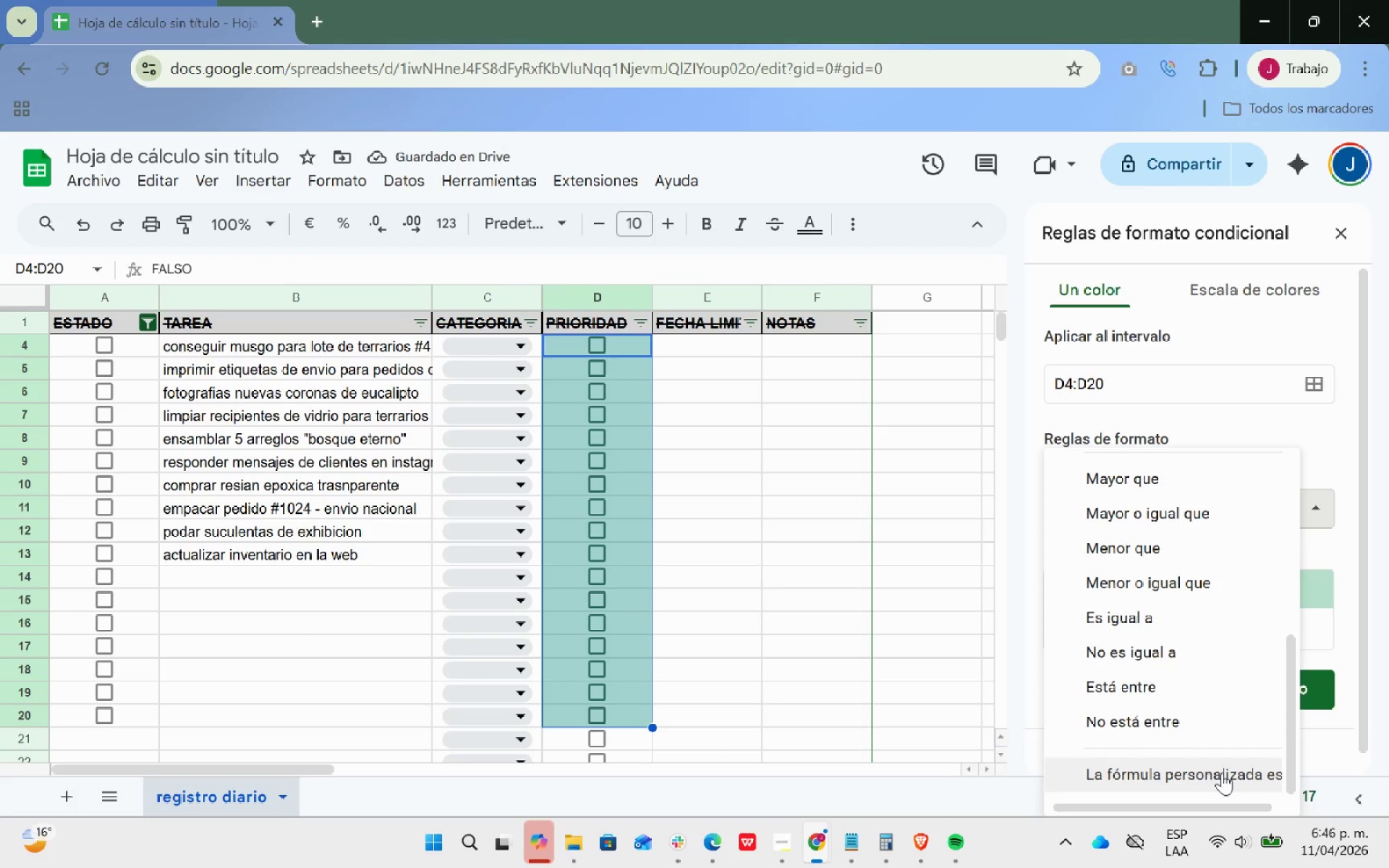 
left_click([1184, 567])
 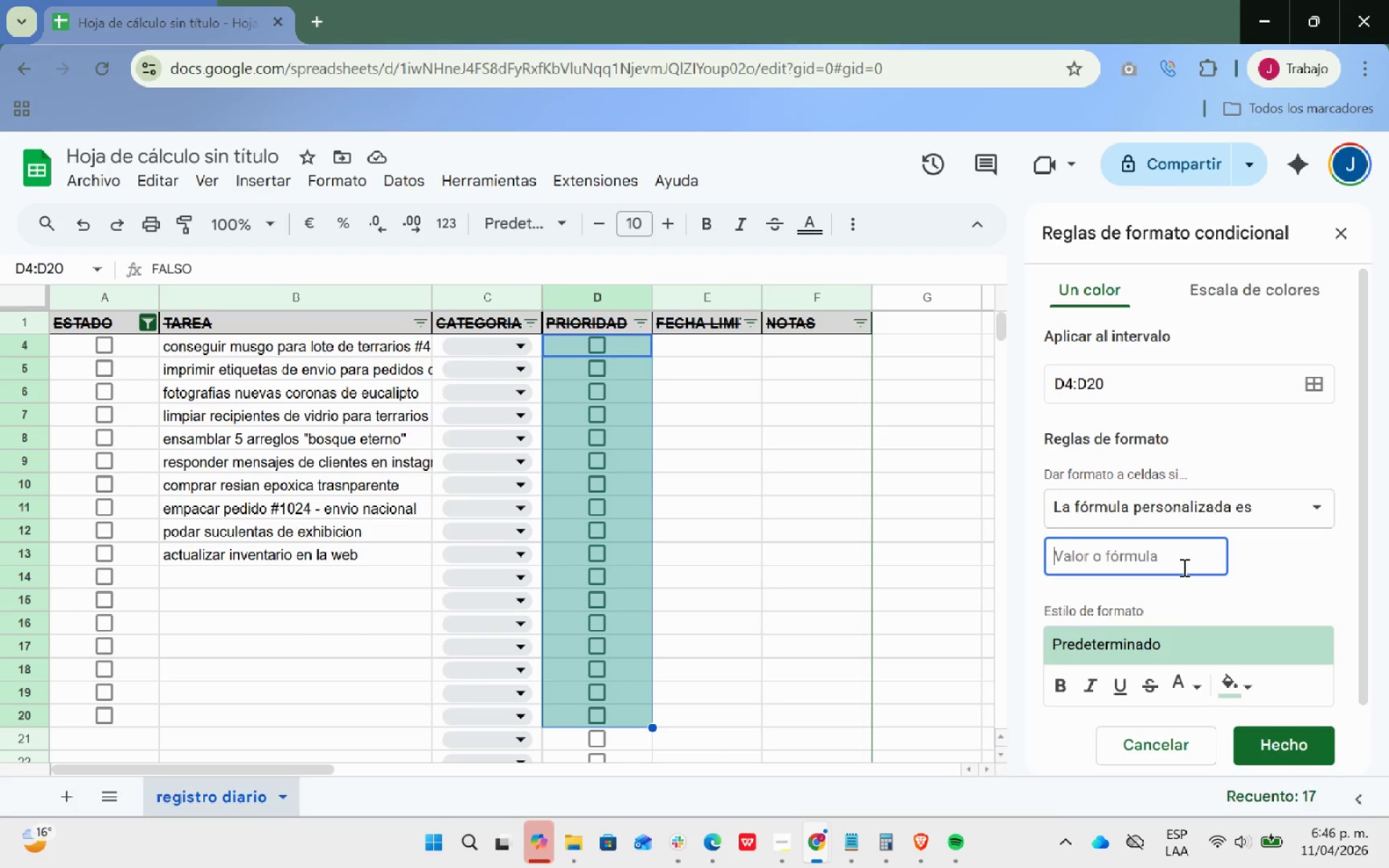 
type(i)
key(Backspace)
type(si el texto es exactamente)
 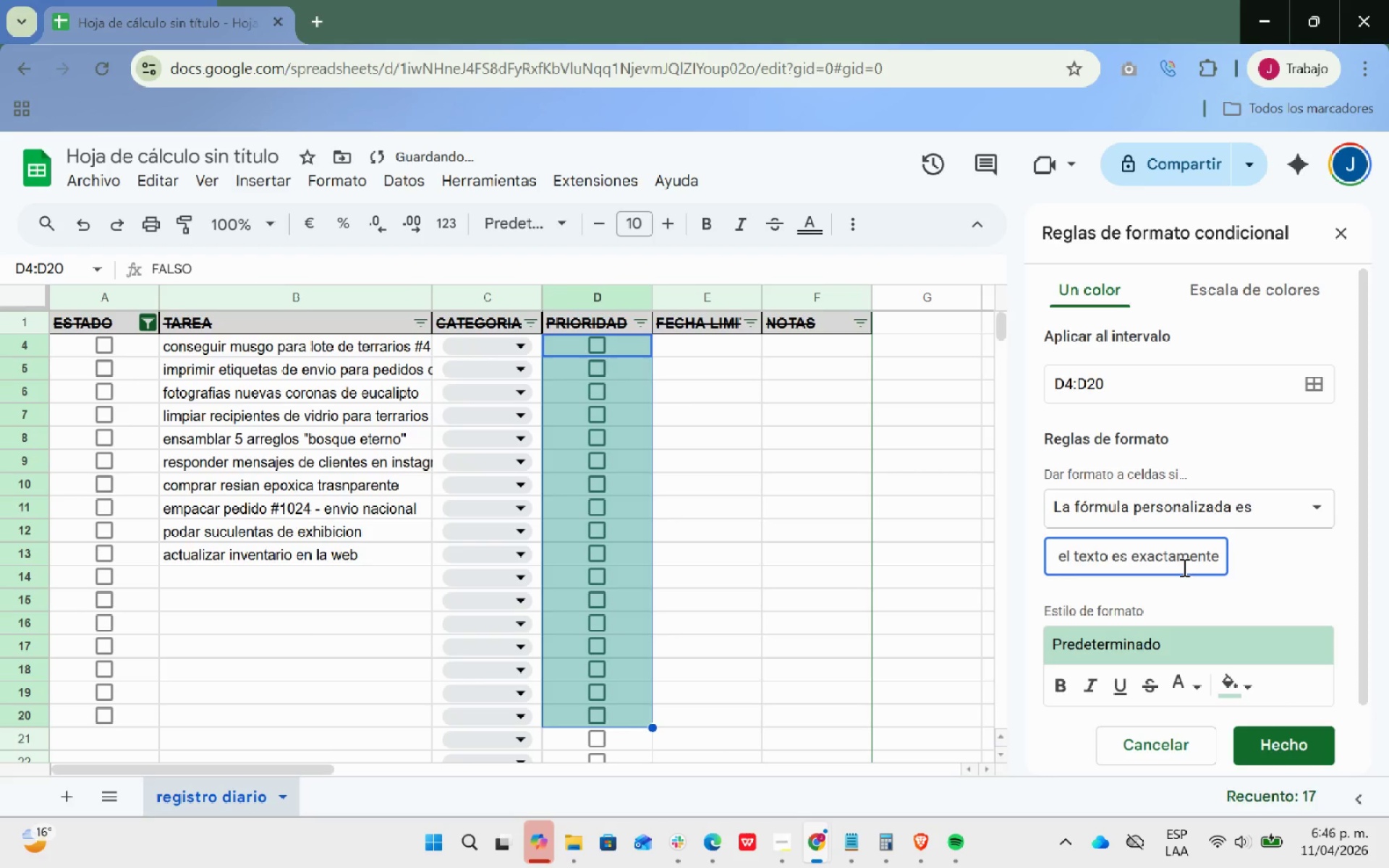 
type( > baja -[Break] pon el color de relleno verde)
 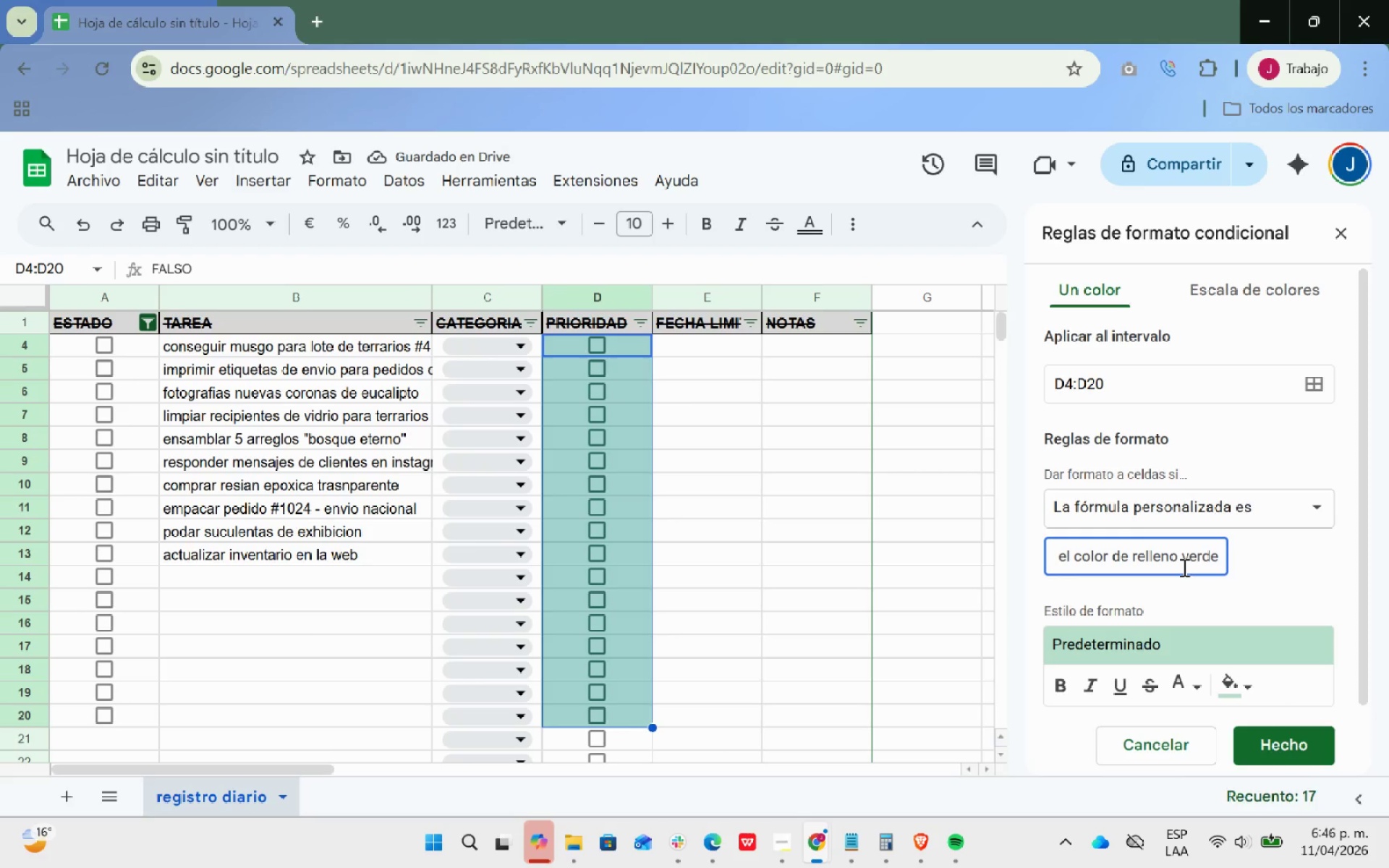 
wait(8.06)
 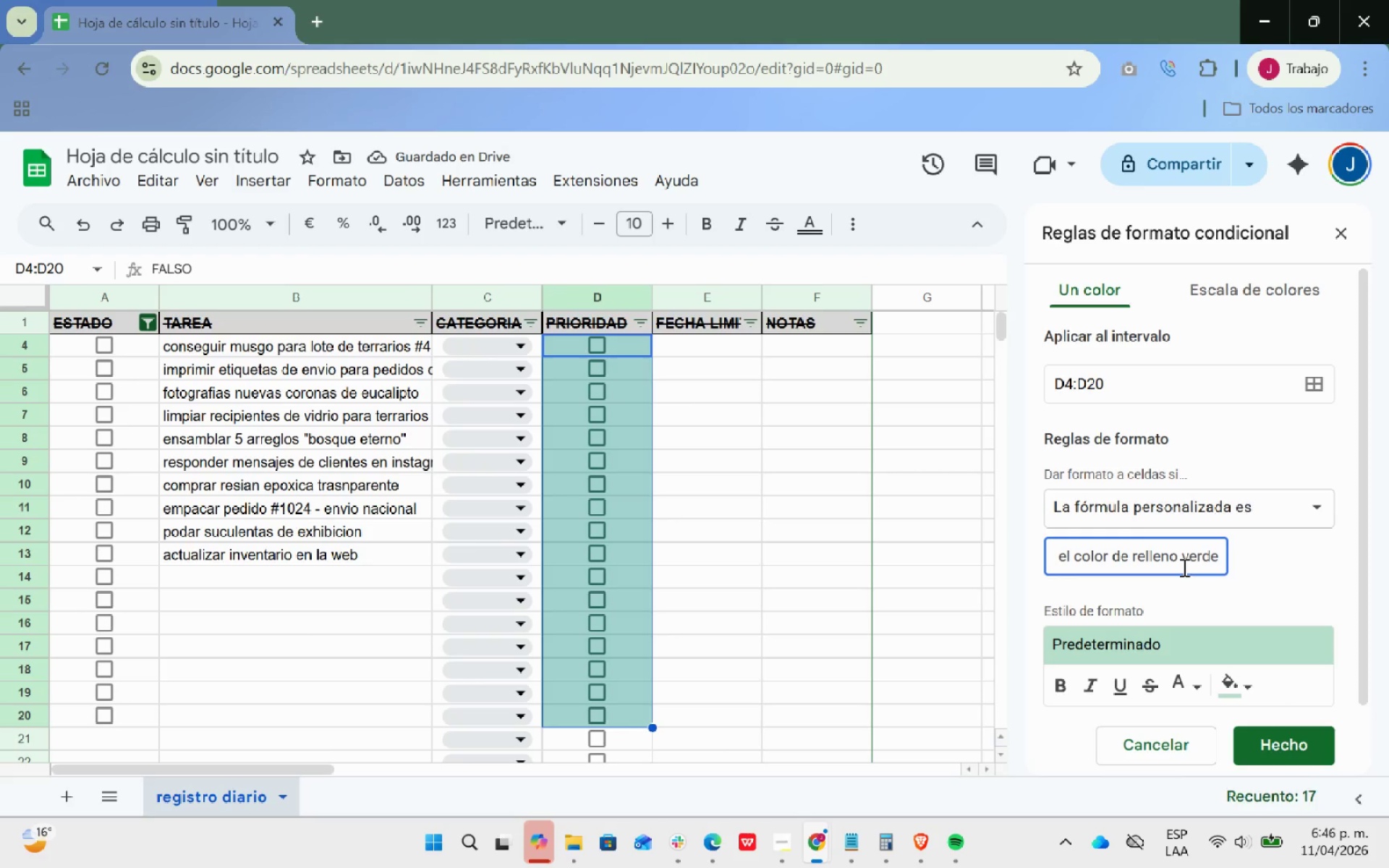 
mouse_move([1218, 638])
 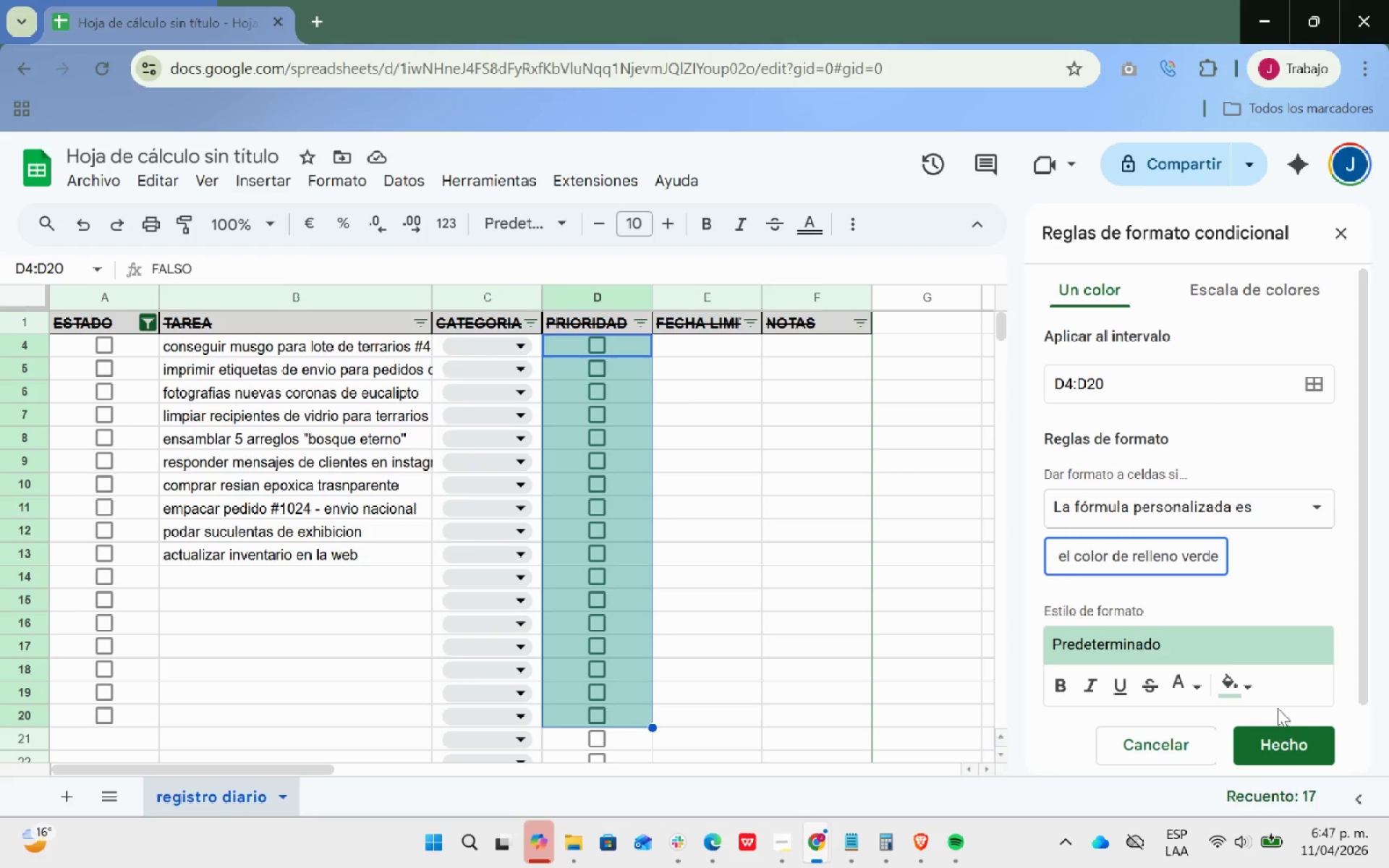 
left_click([1231, 673])
 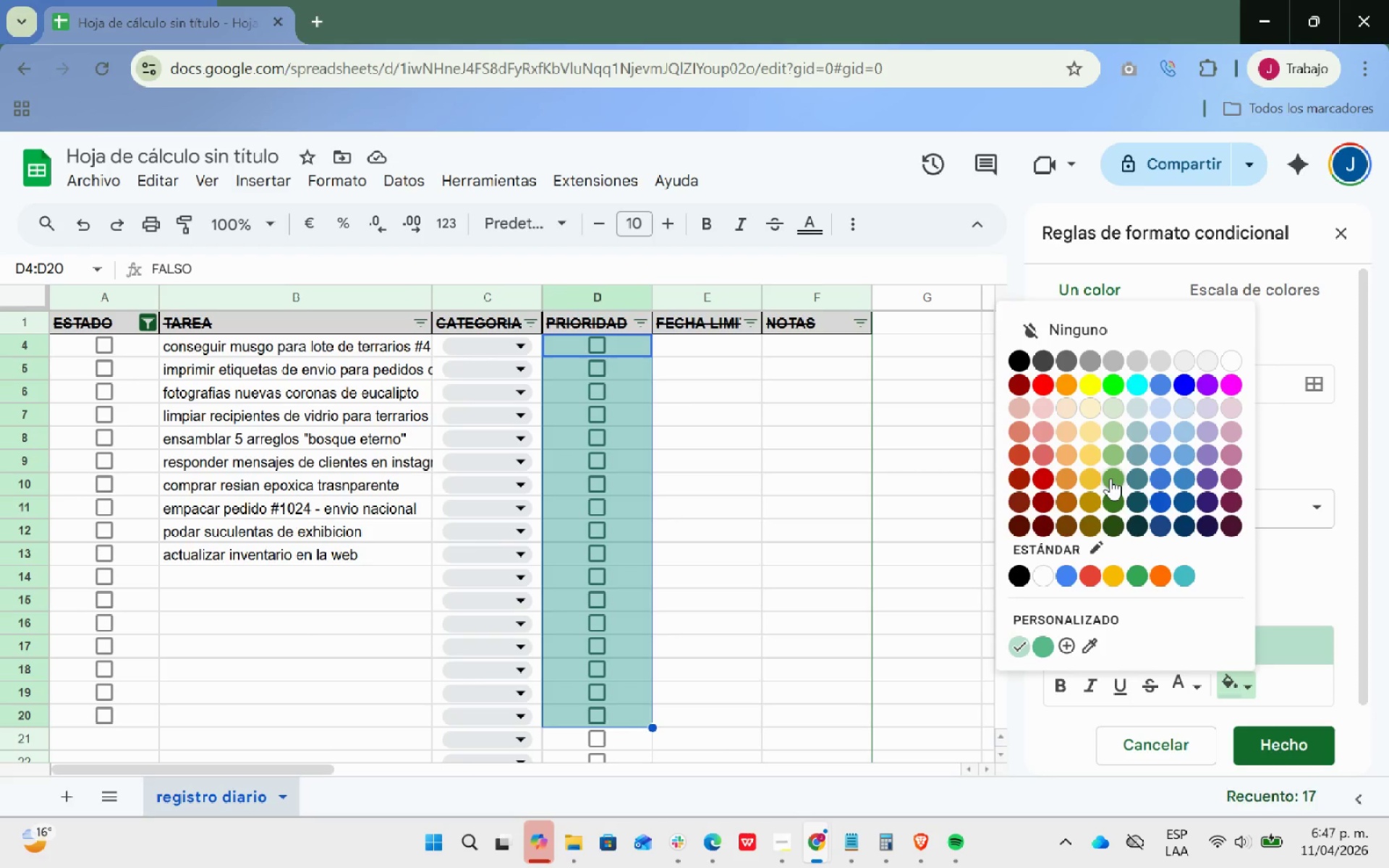 
left_click([1110, 478])
 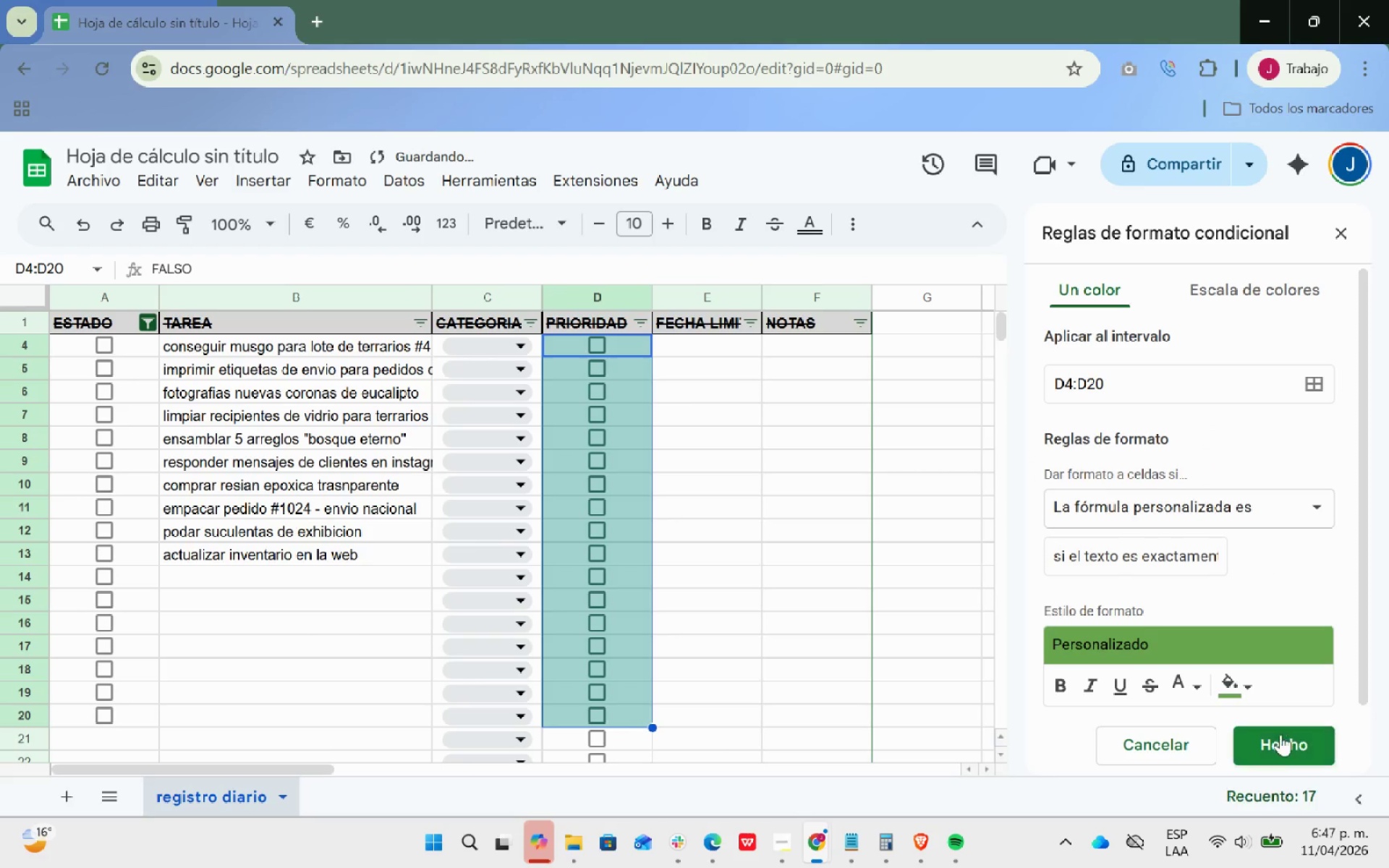 
left_click([1278, 742])
 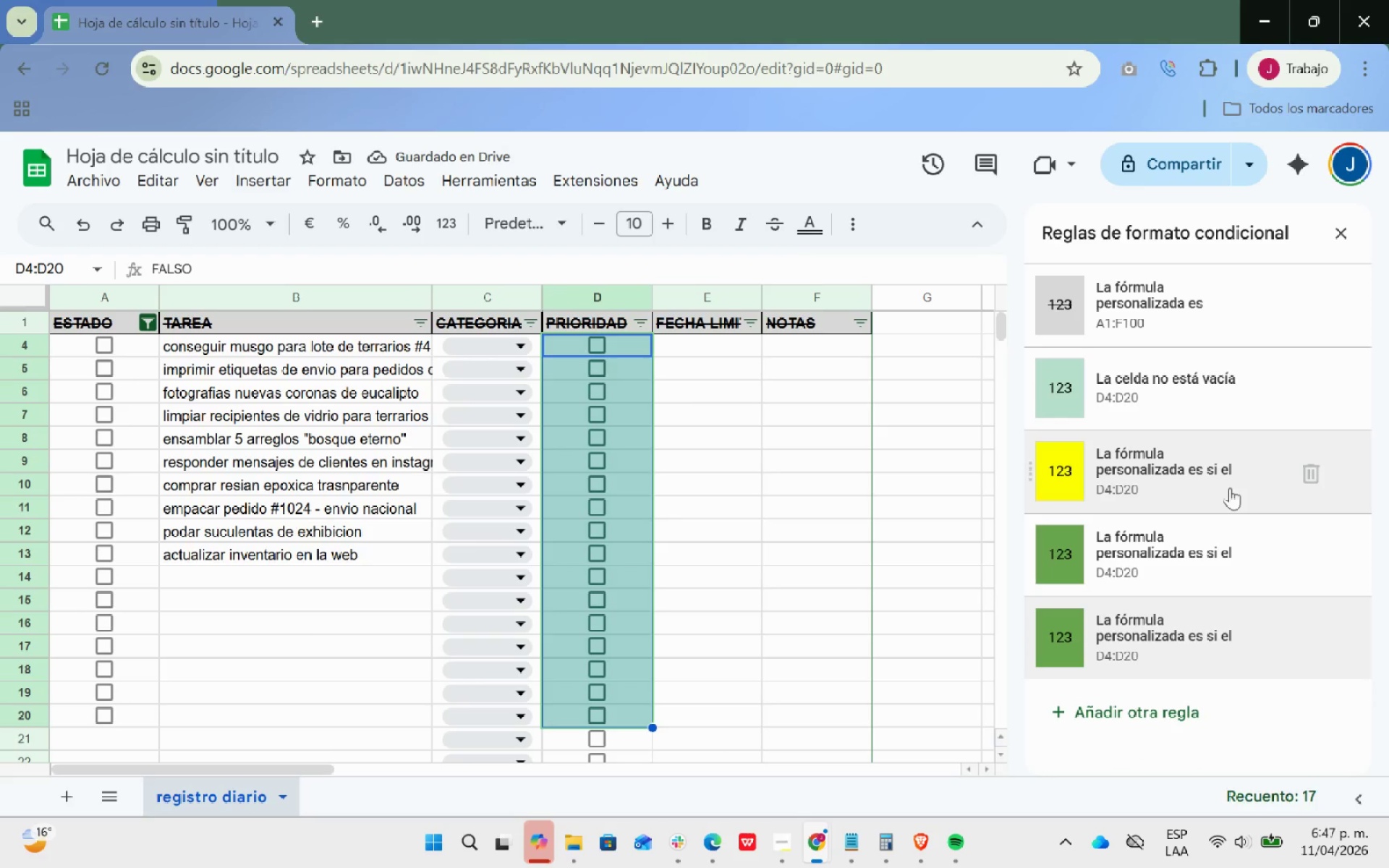 
left_click([1230, 488])
 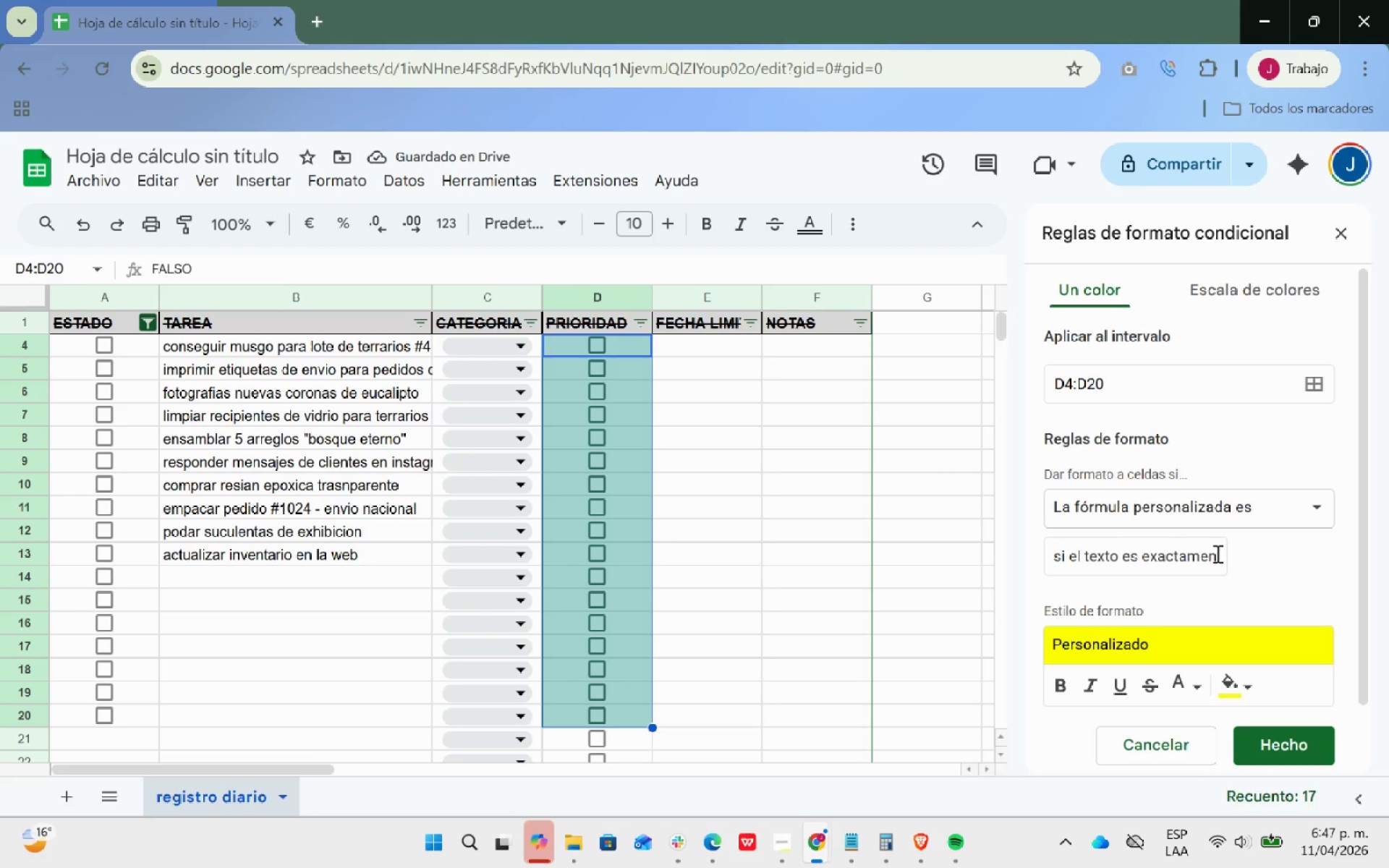 
left_click_drag(start_coordinate=[1182, 556], to_coordinate=[1345, 566])
 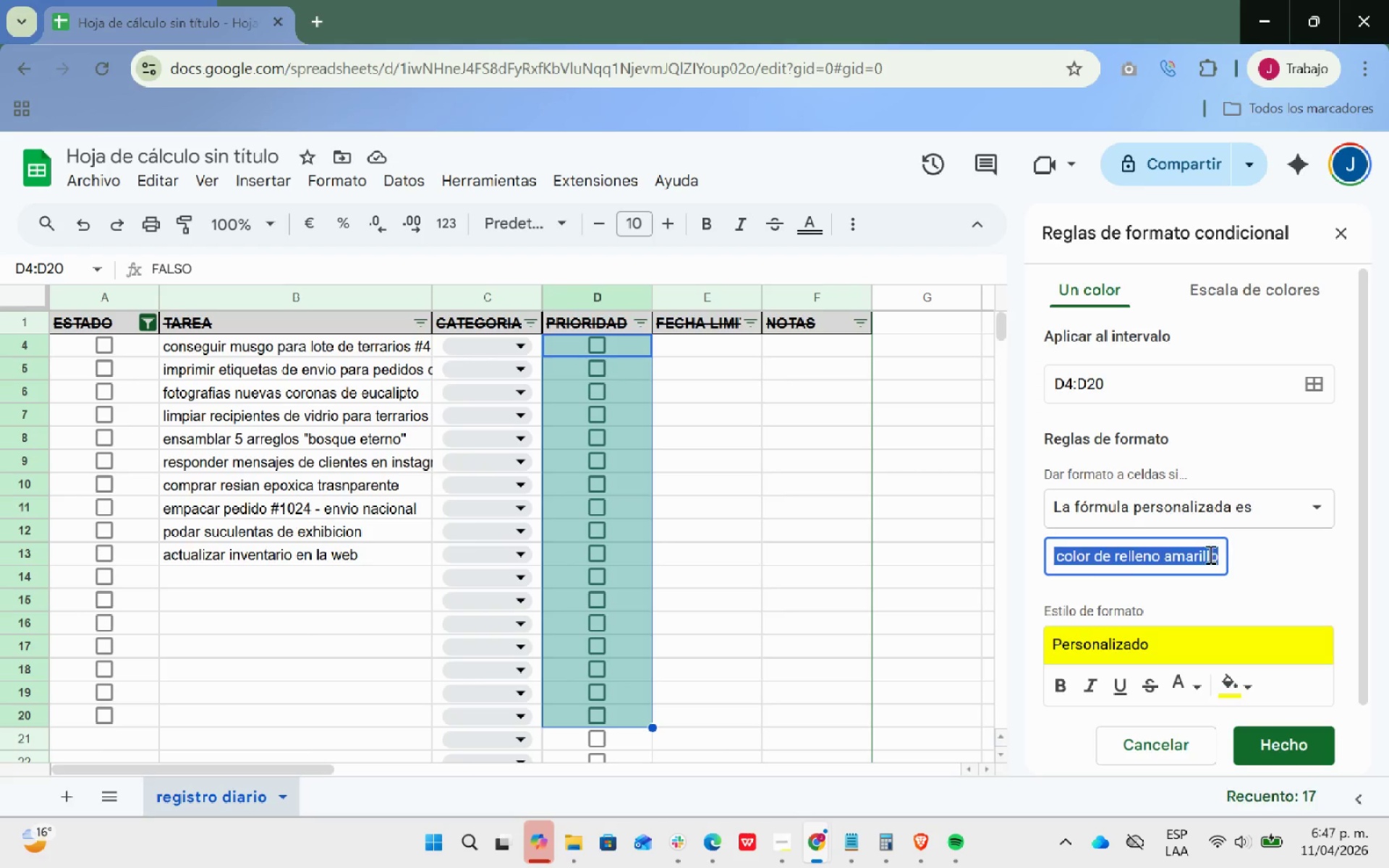 
left_click([1207, 553])
 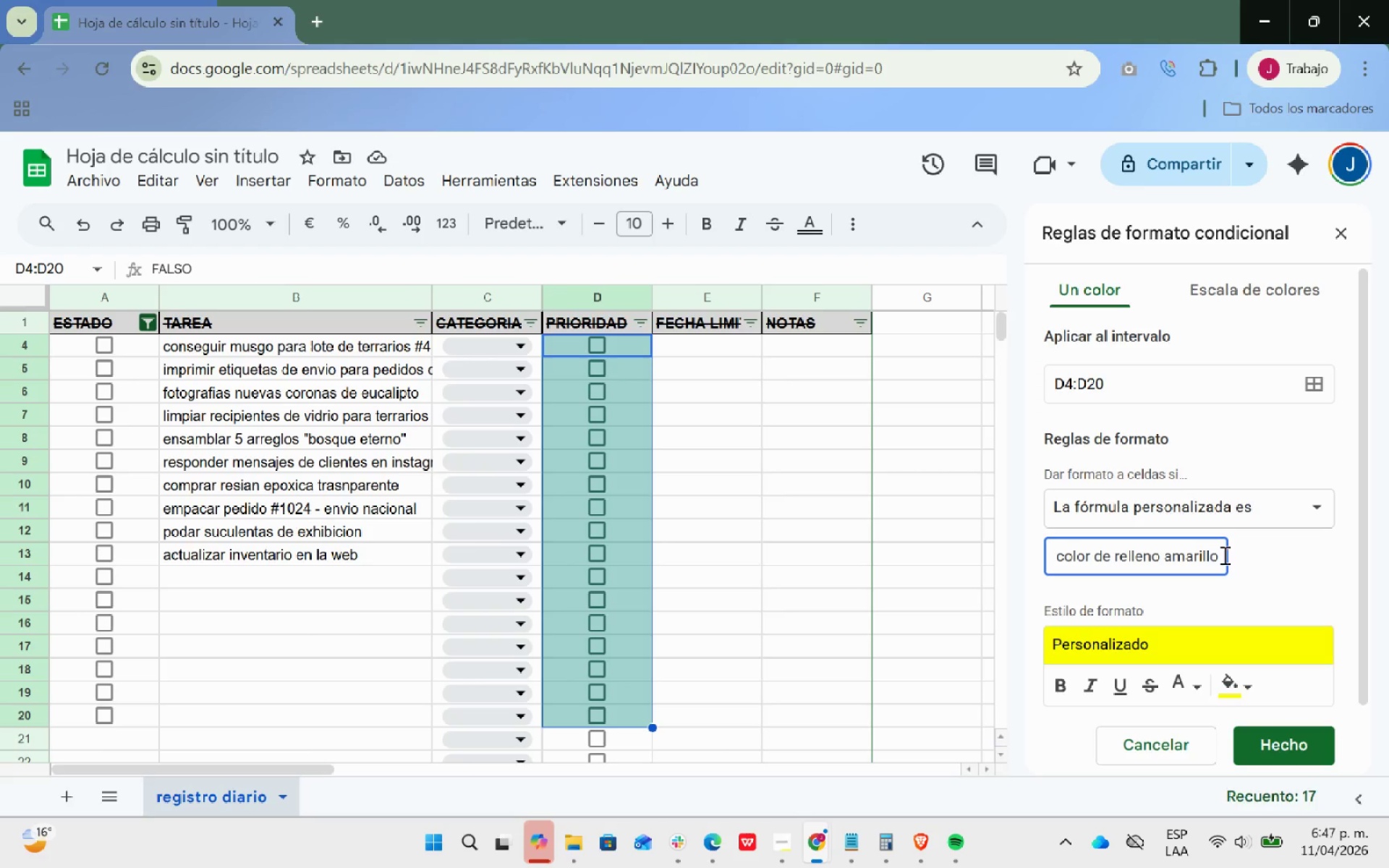 
left_click([1217, 555])
 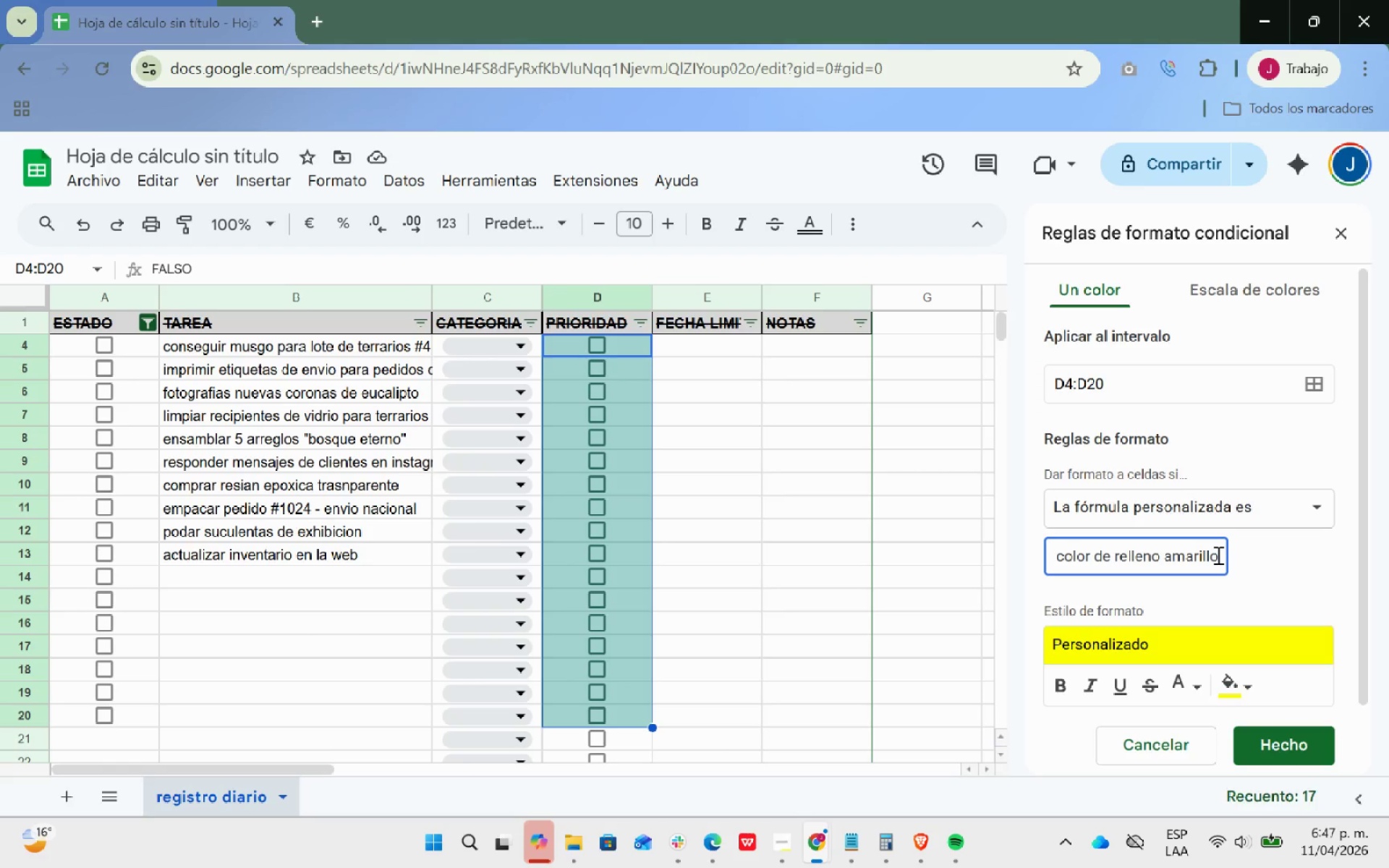 
double_click([1217, 556])
 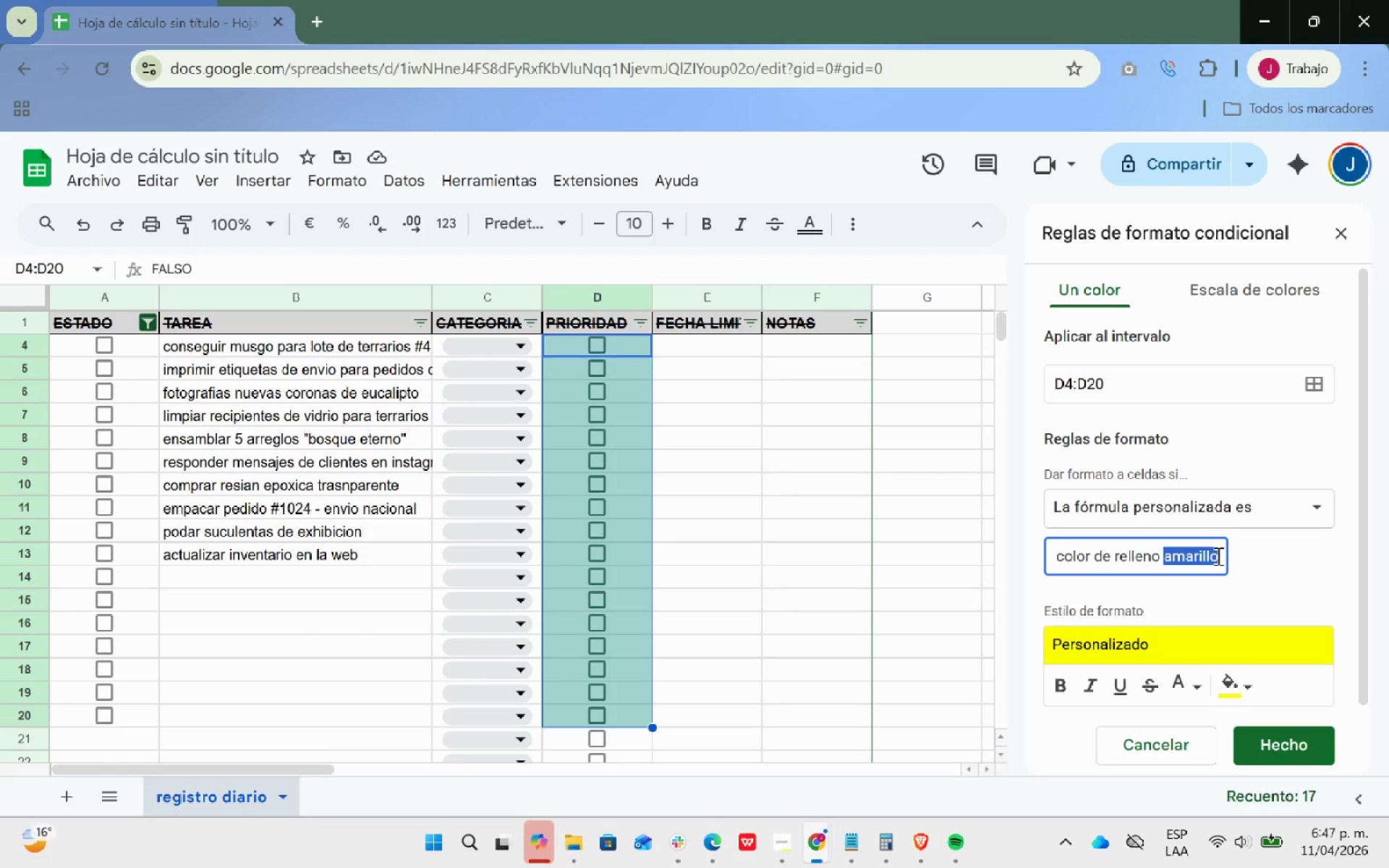 
key(Control+ControlLeft)
 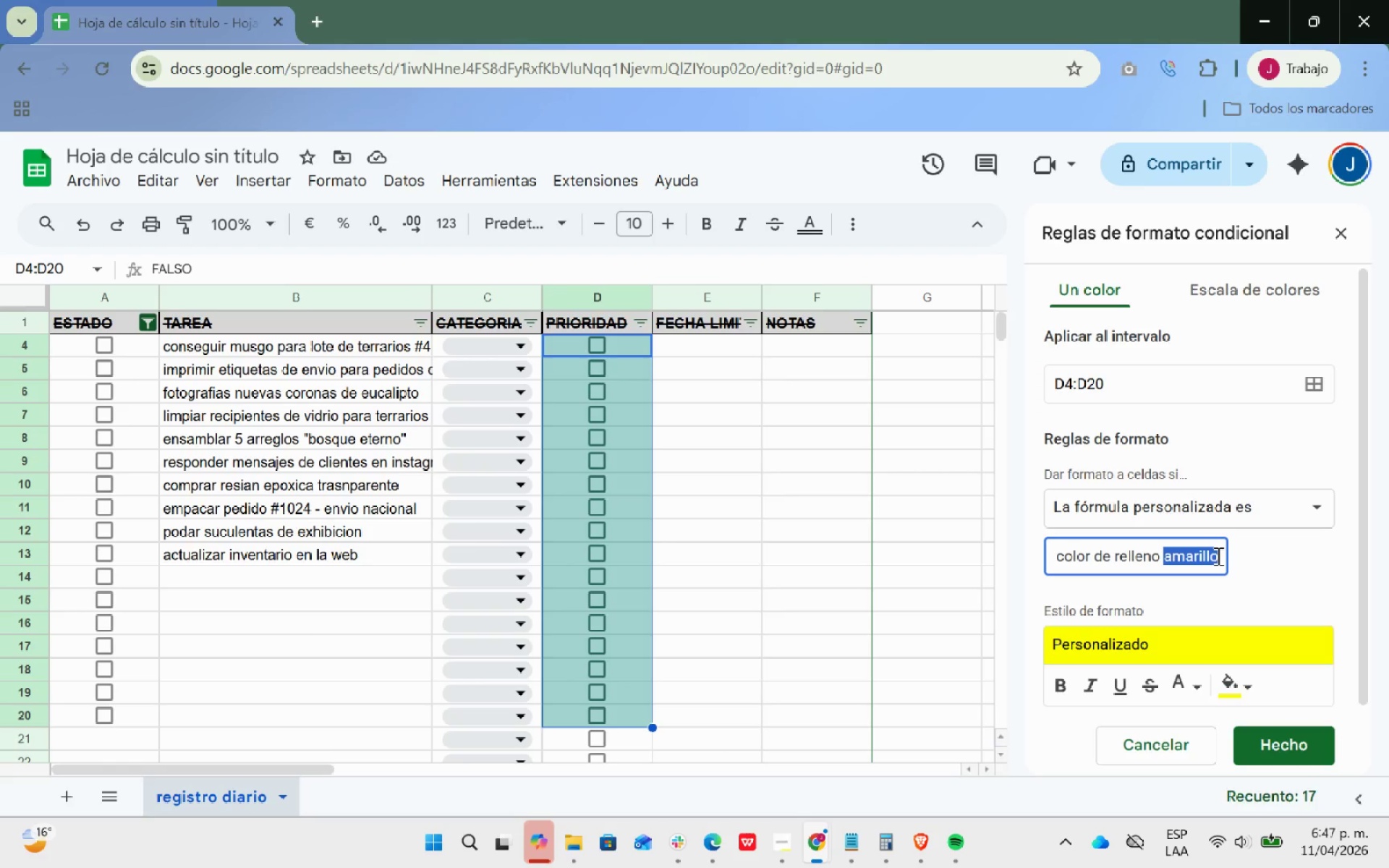 
key(Control+C)
 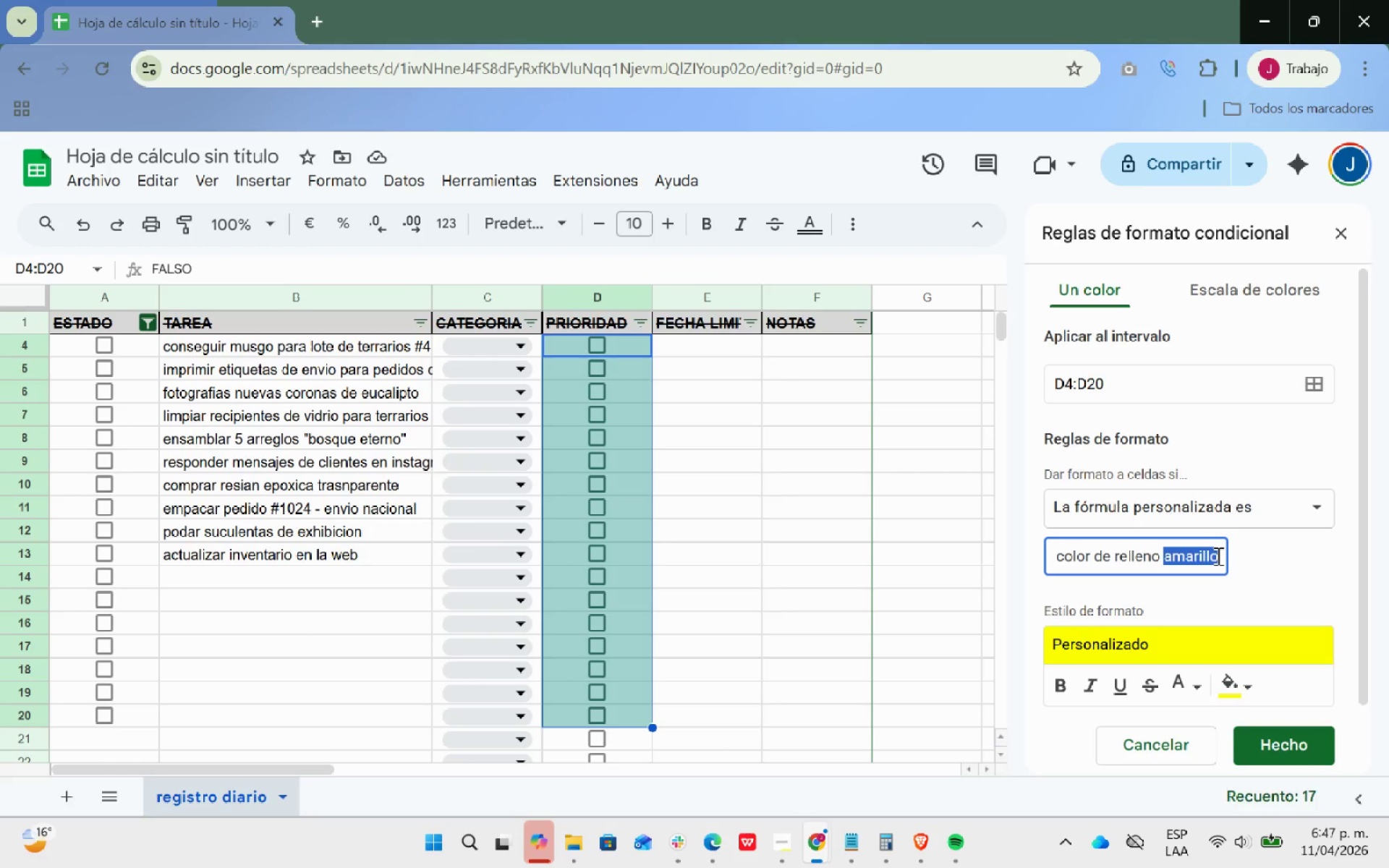 
type(rojo)
 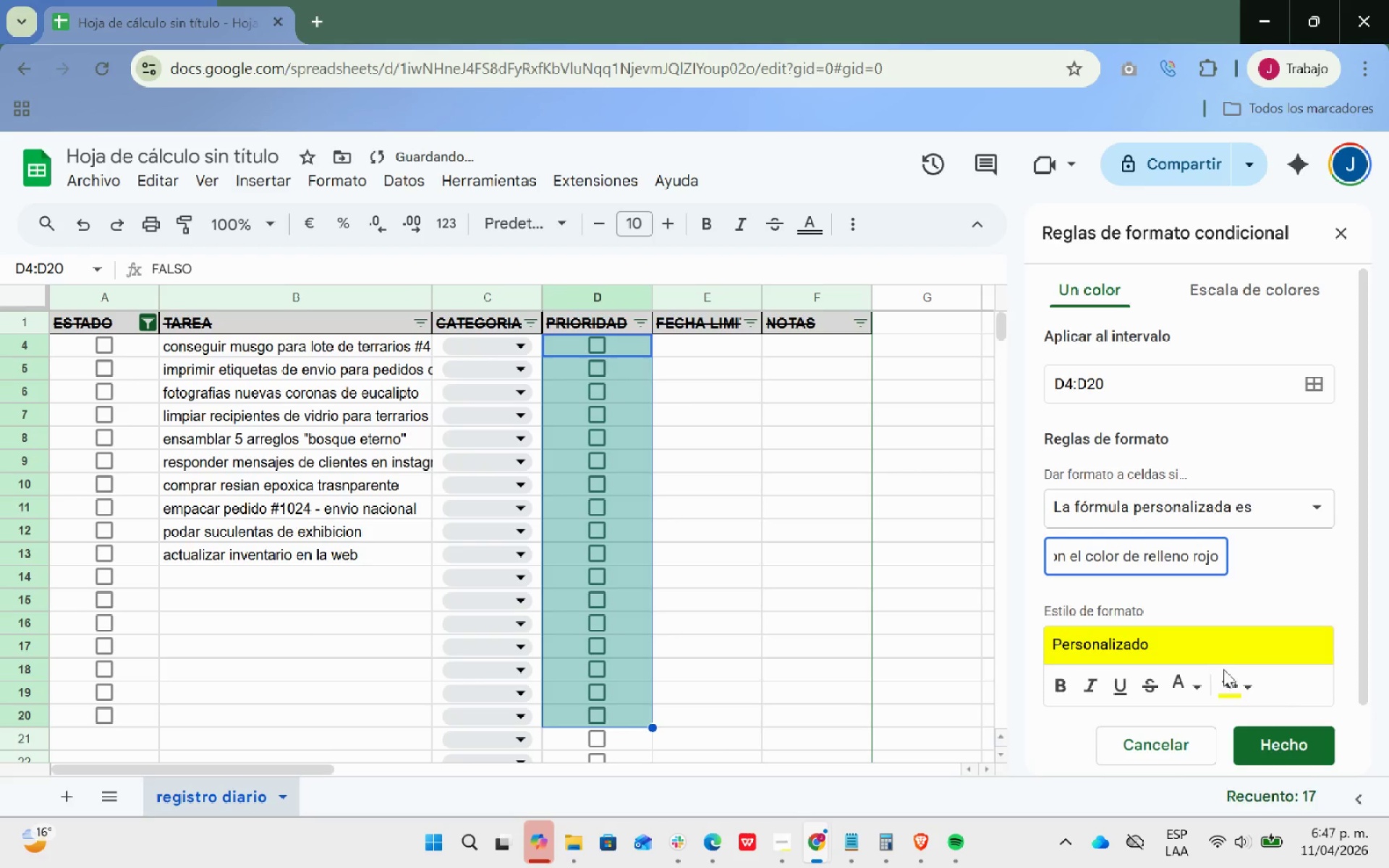 
left_click([1244, 683])
 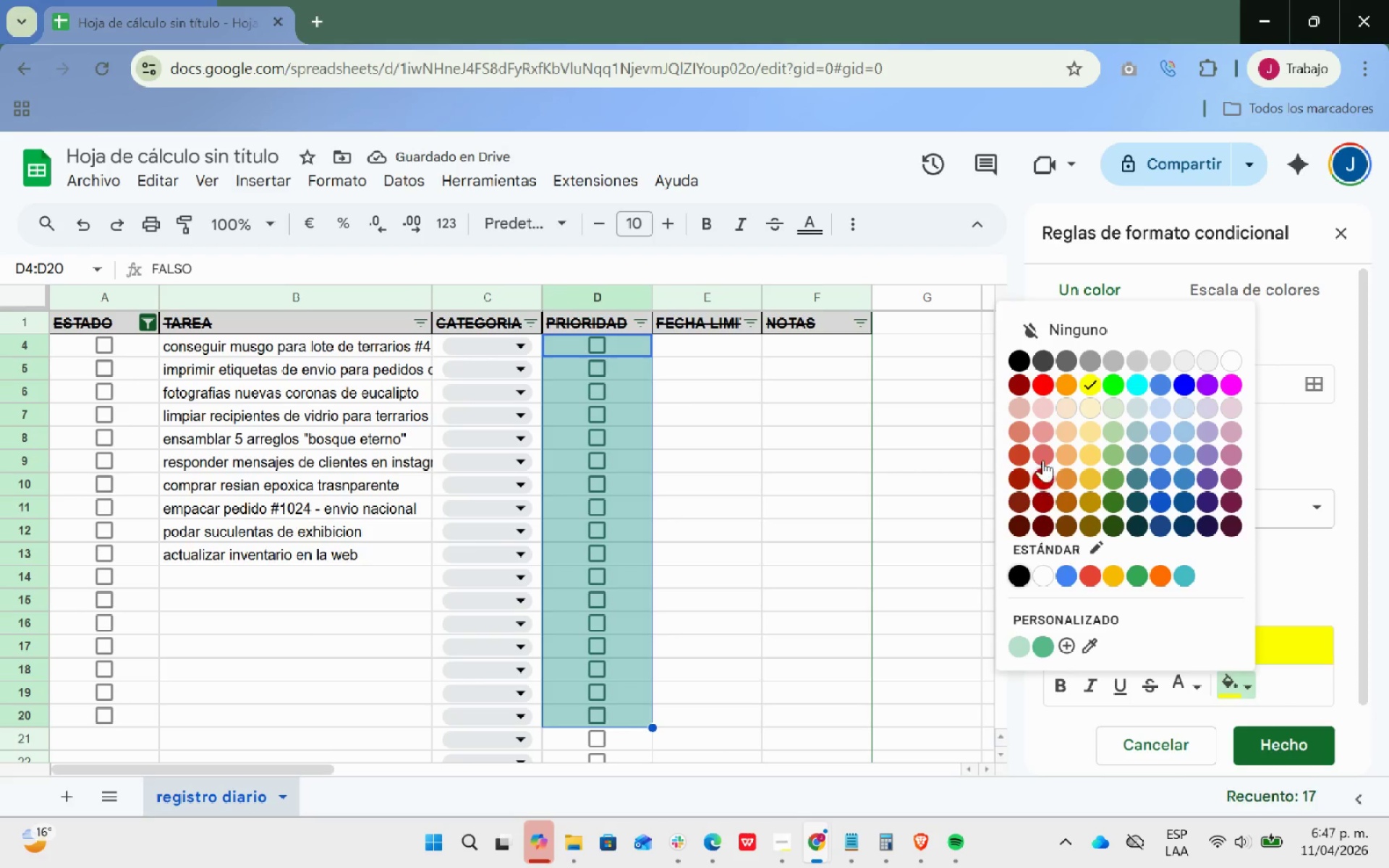 
left_click([1040, 482])
 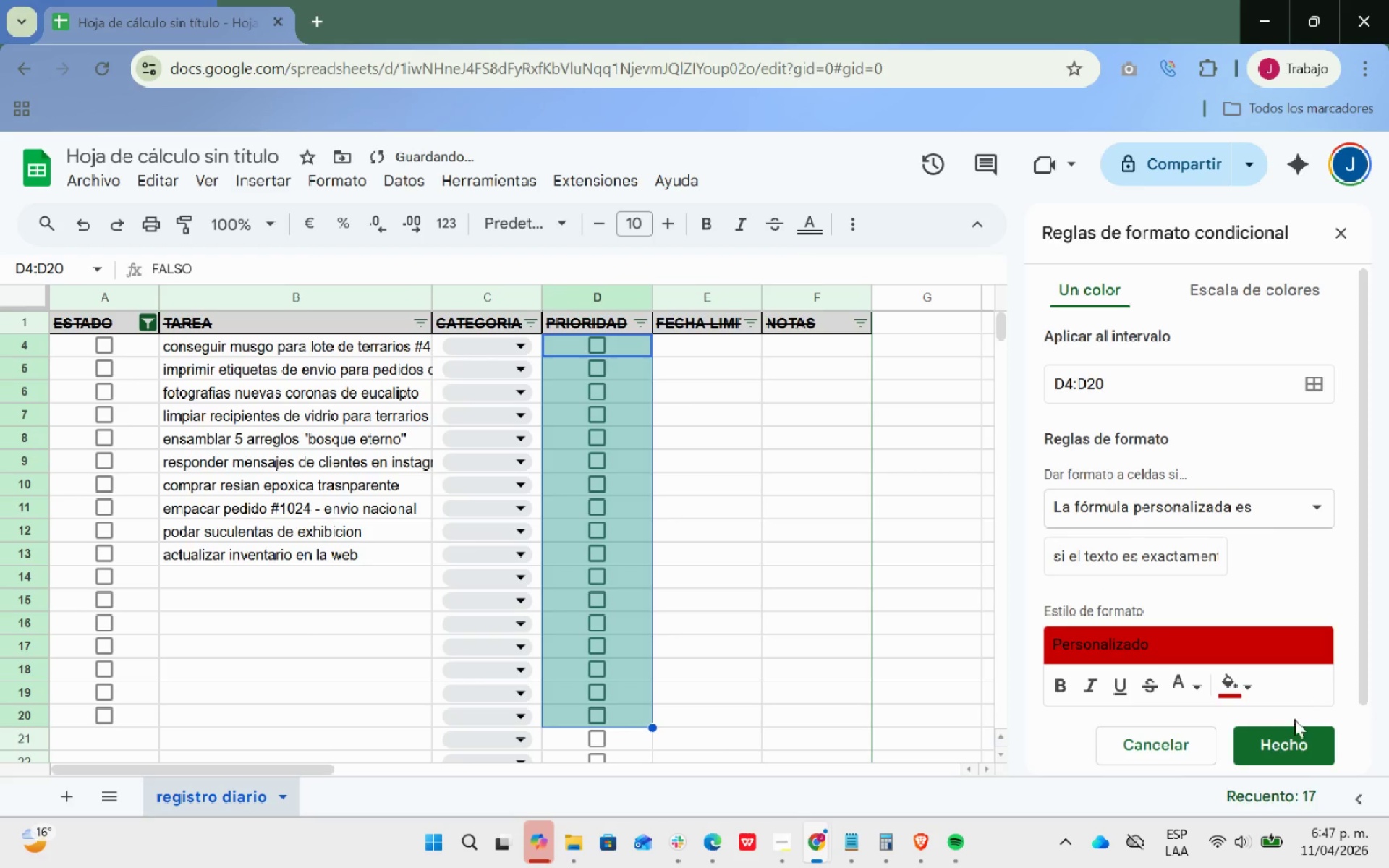 
left_click([1284, 740])
 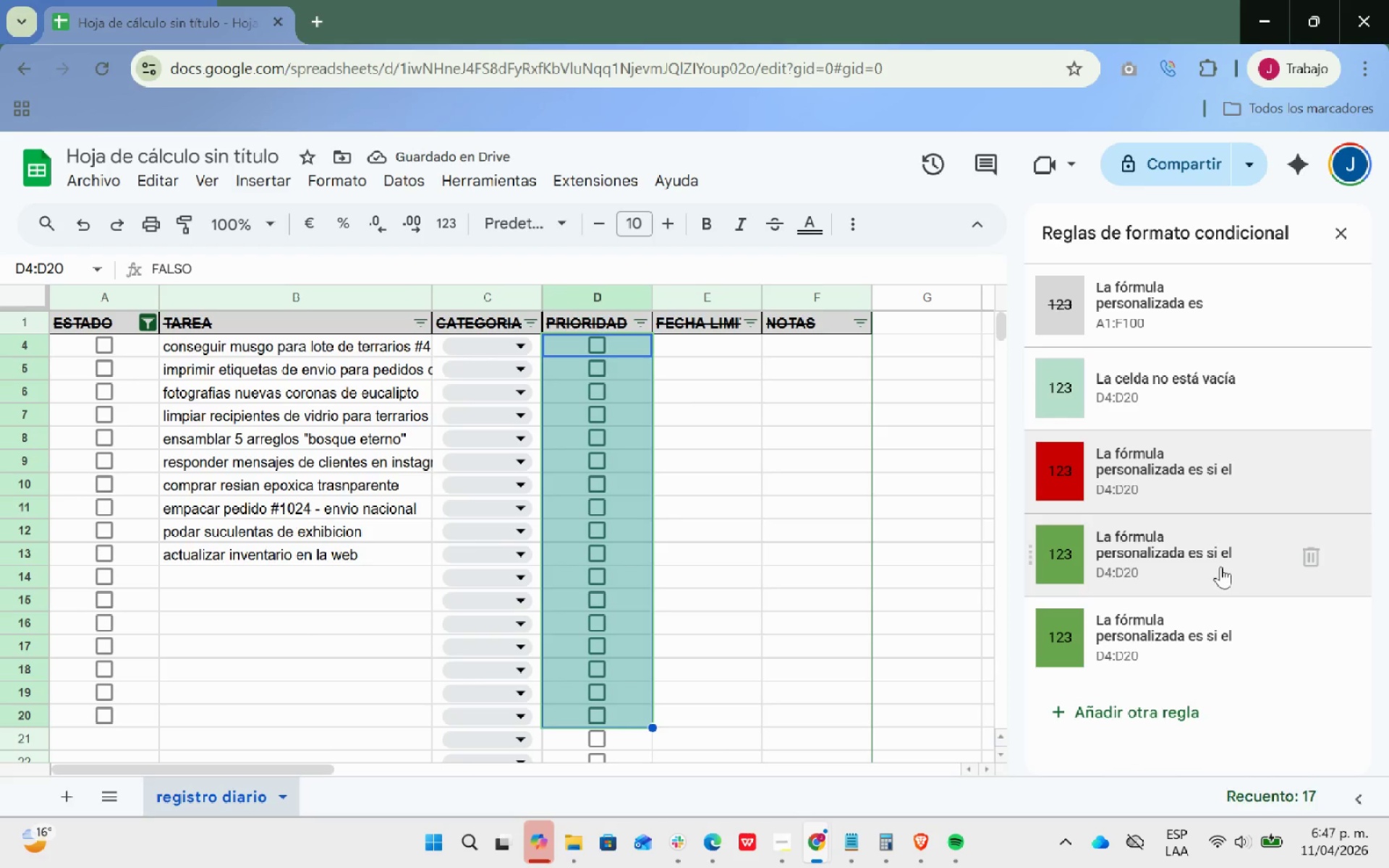 
left_click([1259, 569])
 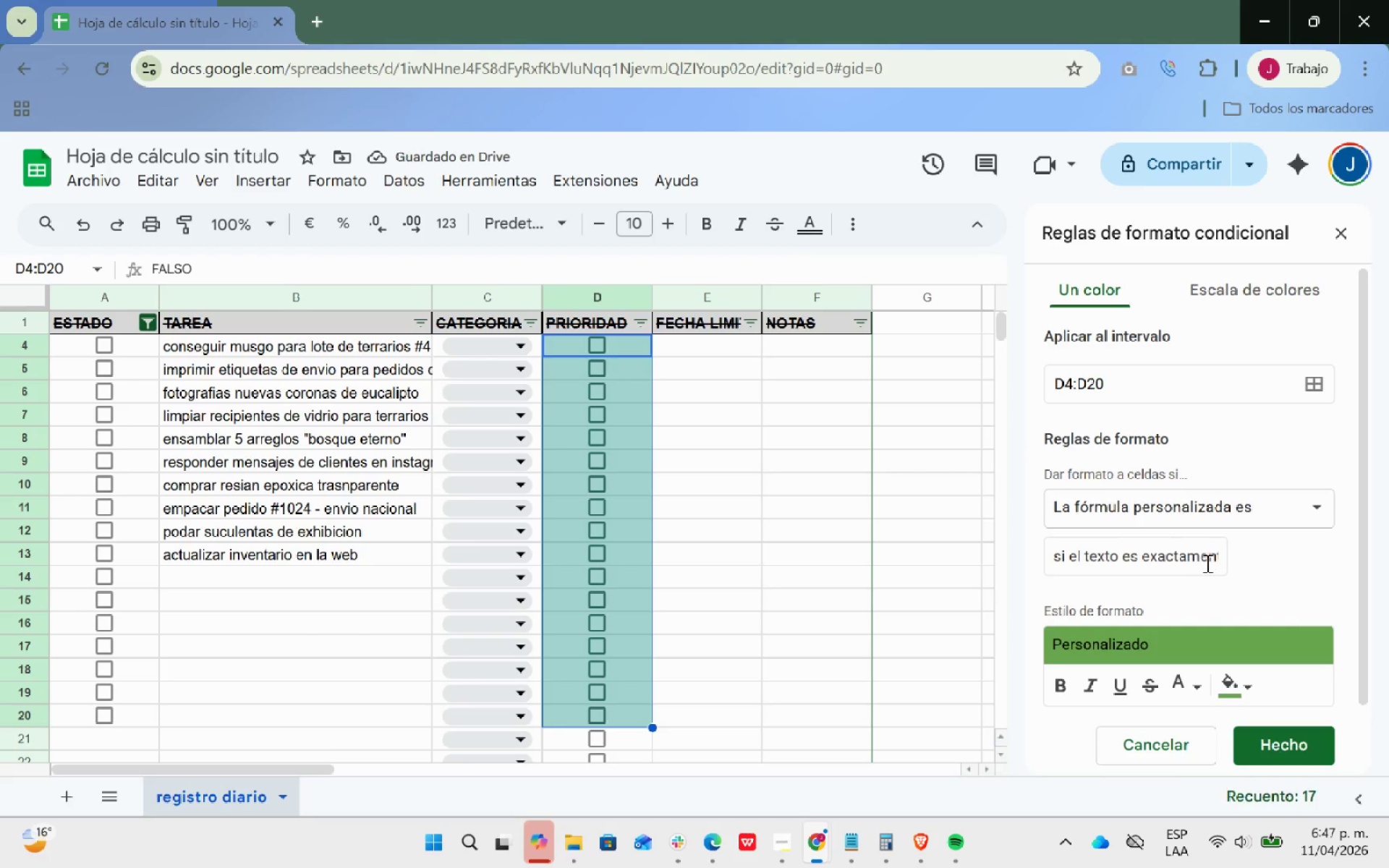 
left_click_drag(start_coordinate=[1183, 560], to_coordinate=[1363, 561])
 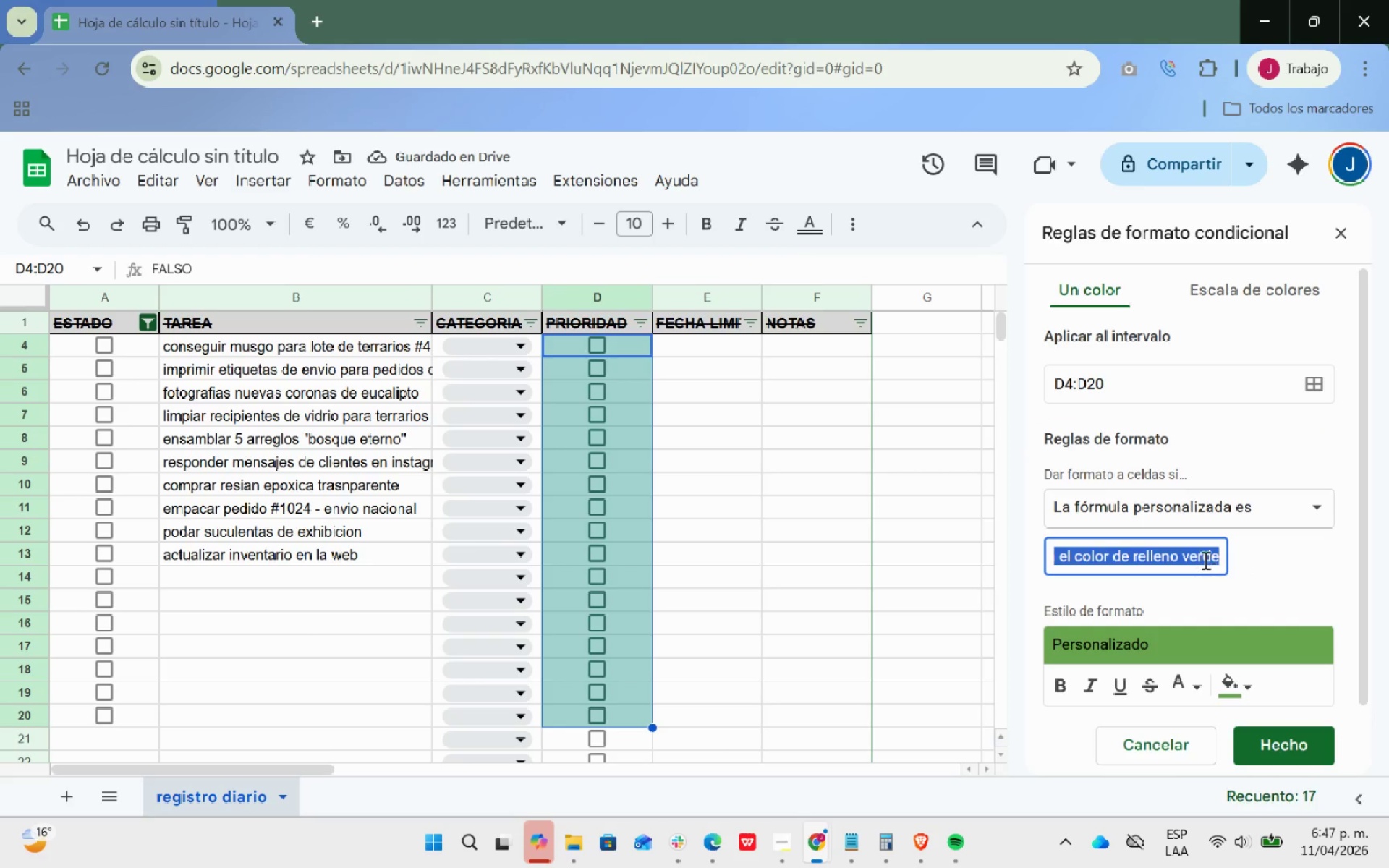 
double_click([1204, 560])
 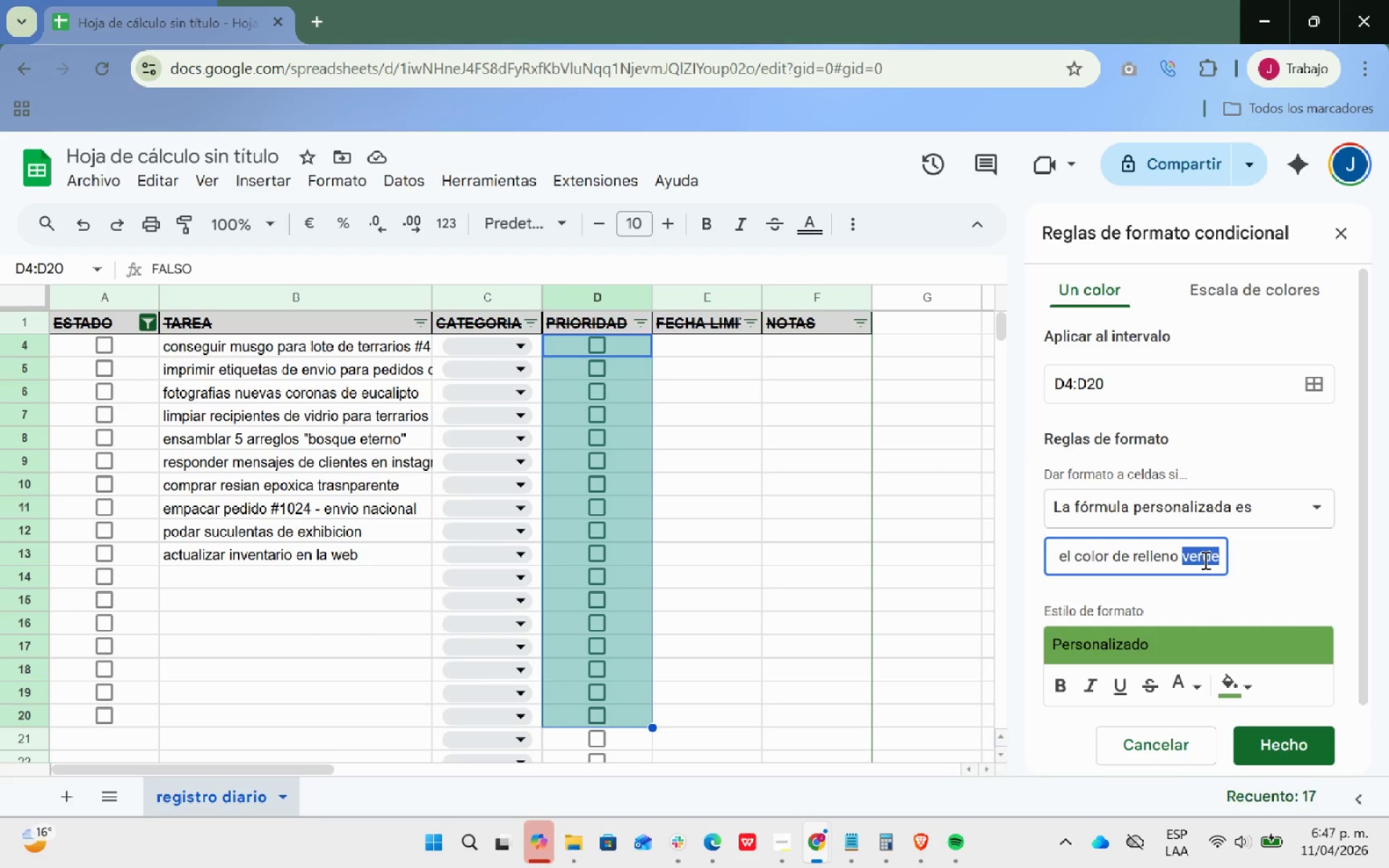 
key(Control+ControlLeft)
 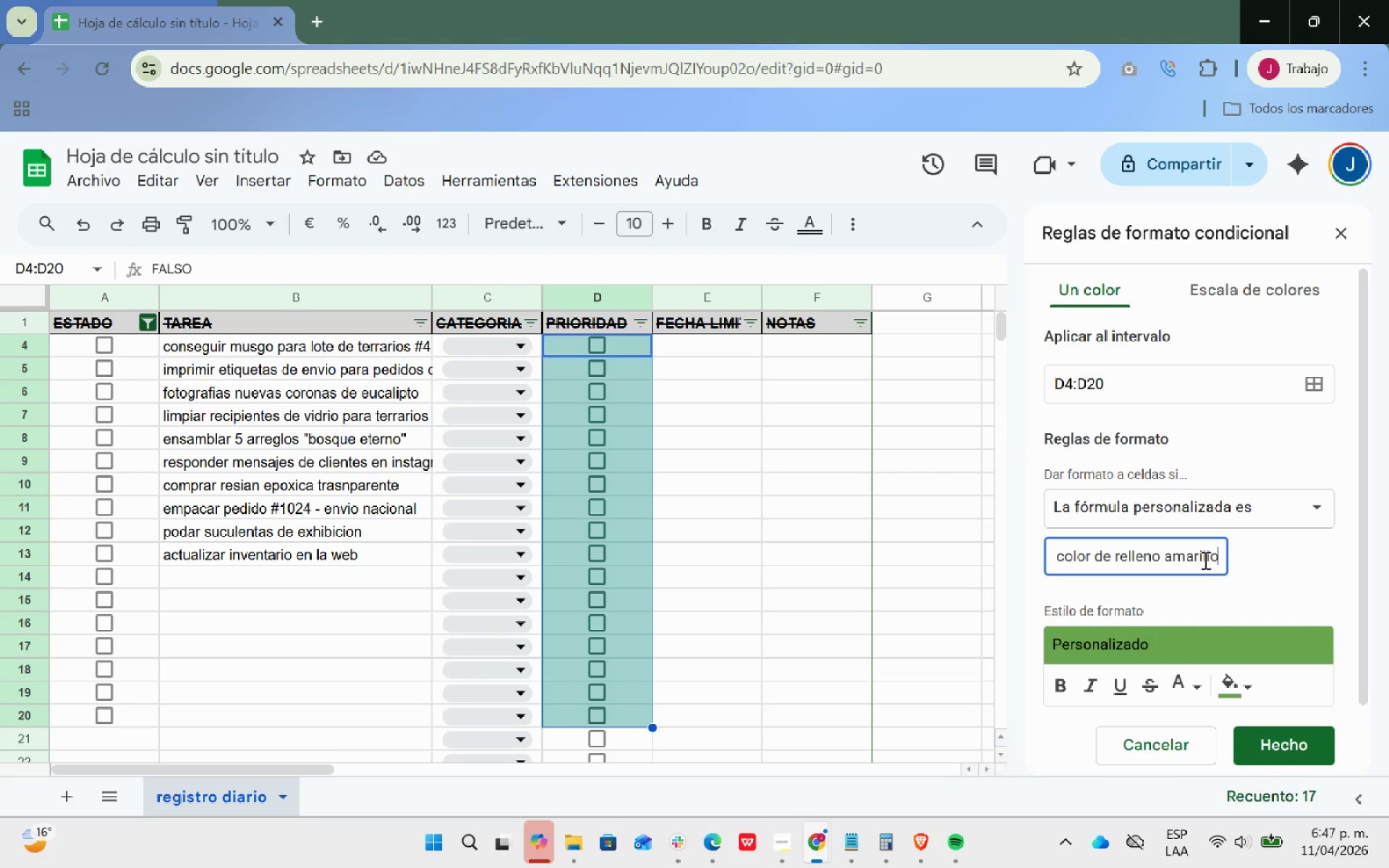 
key(Control+V)
 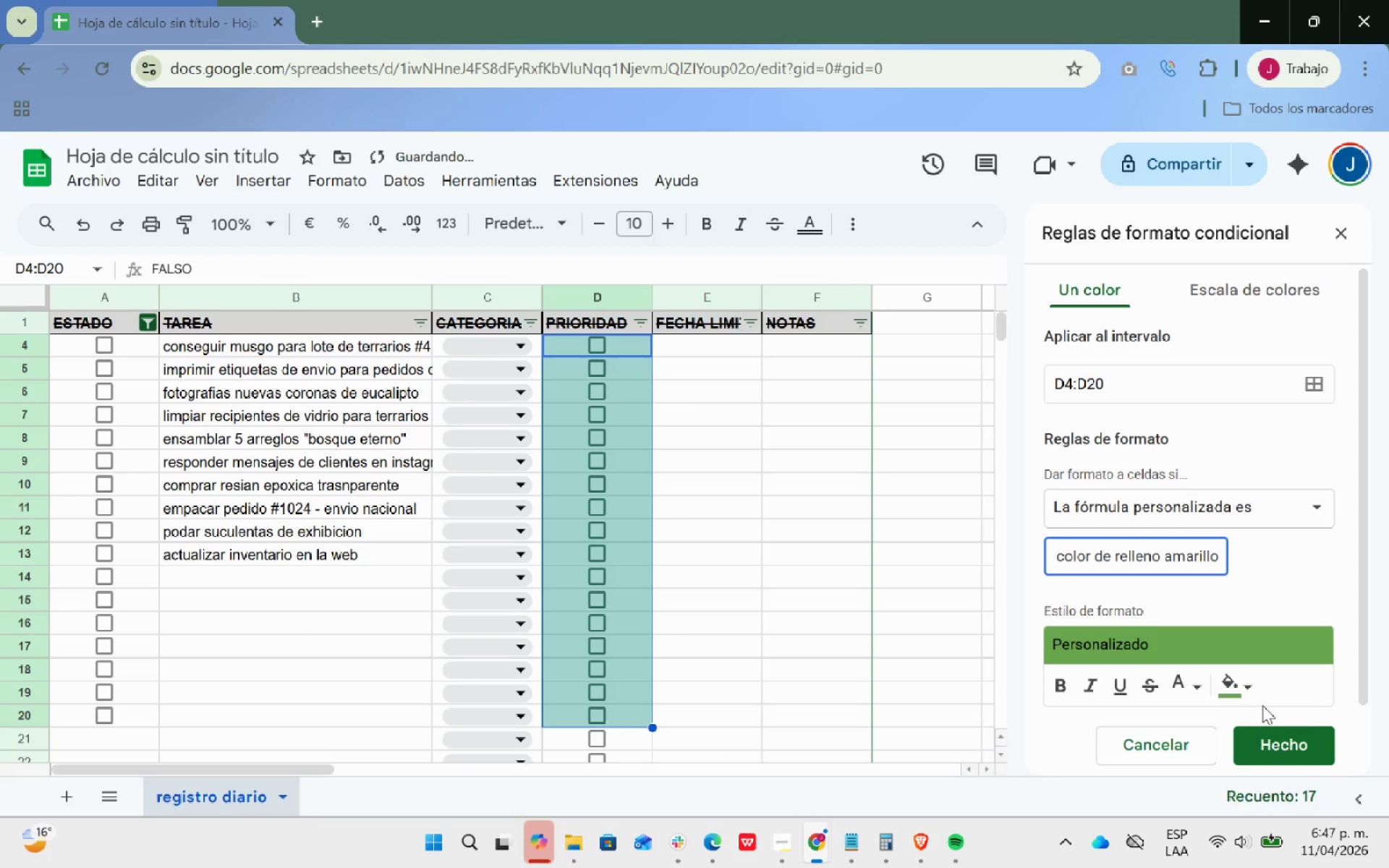 
left_click([1229, 694])
 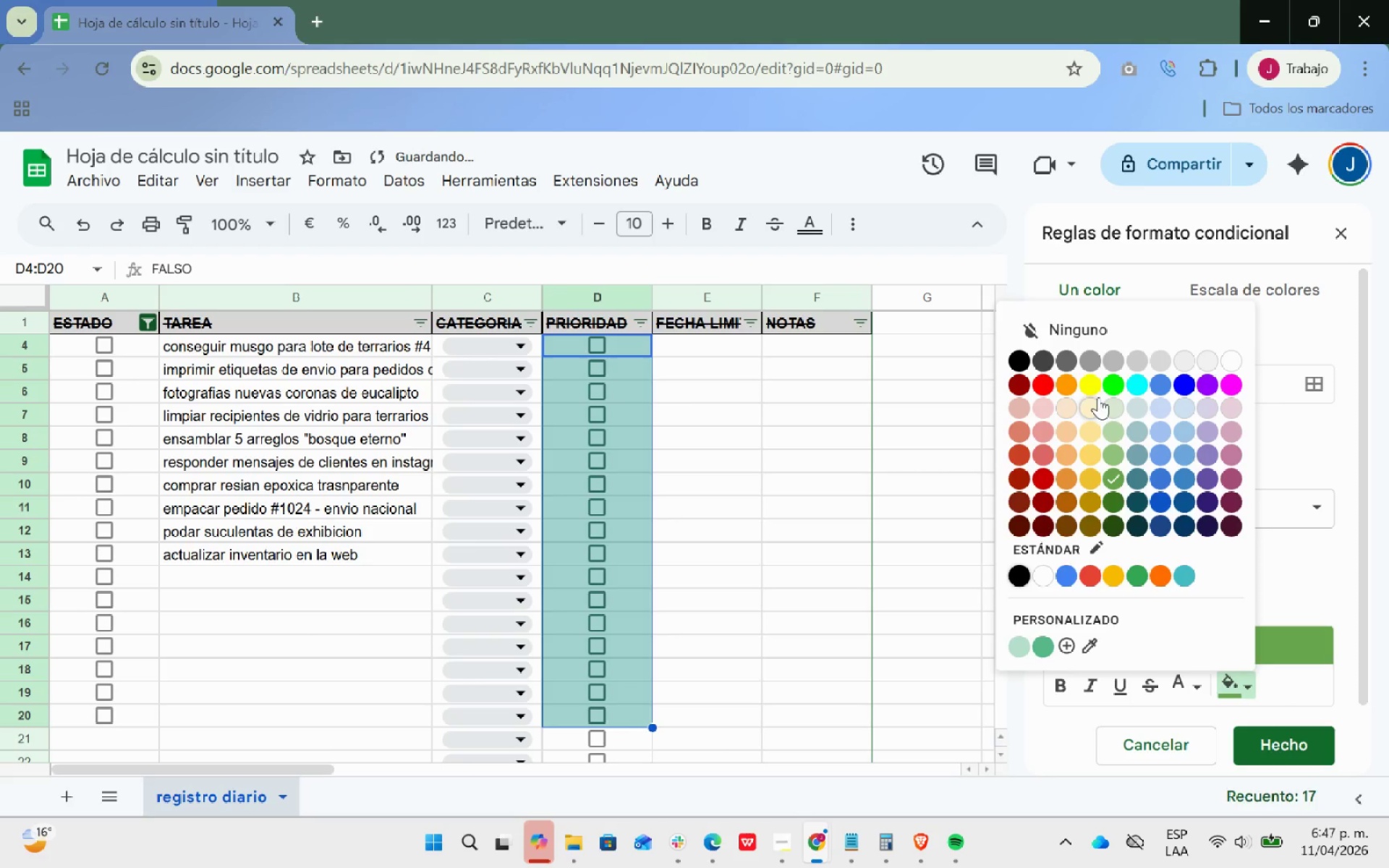 
left_click([1095, 388])
 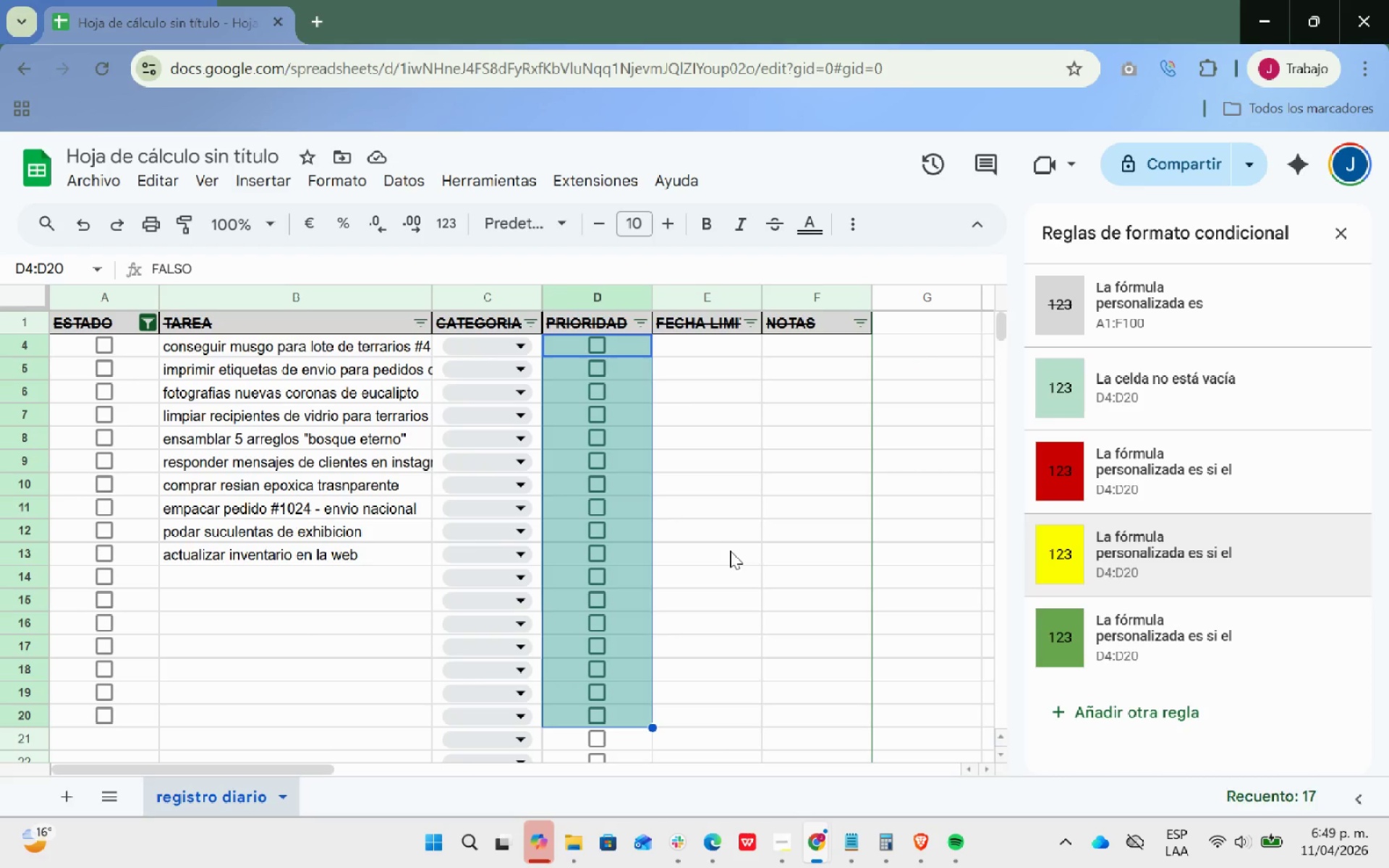 
wait(102.67)
 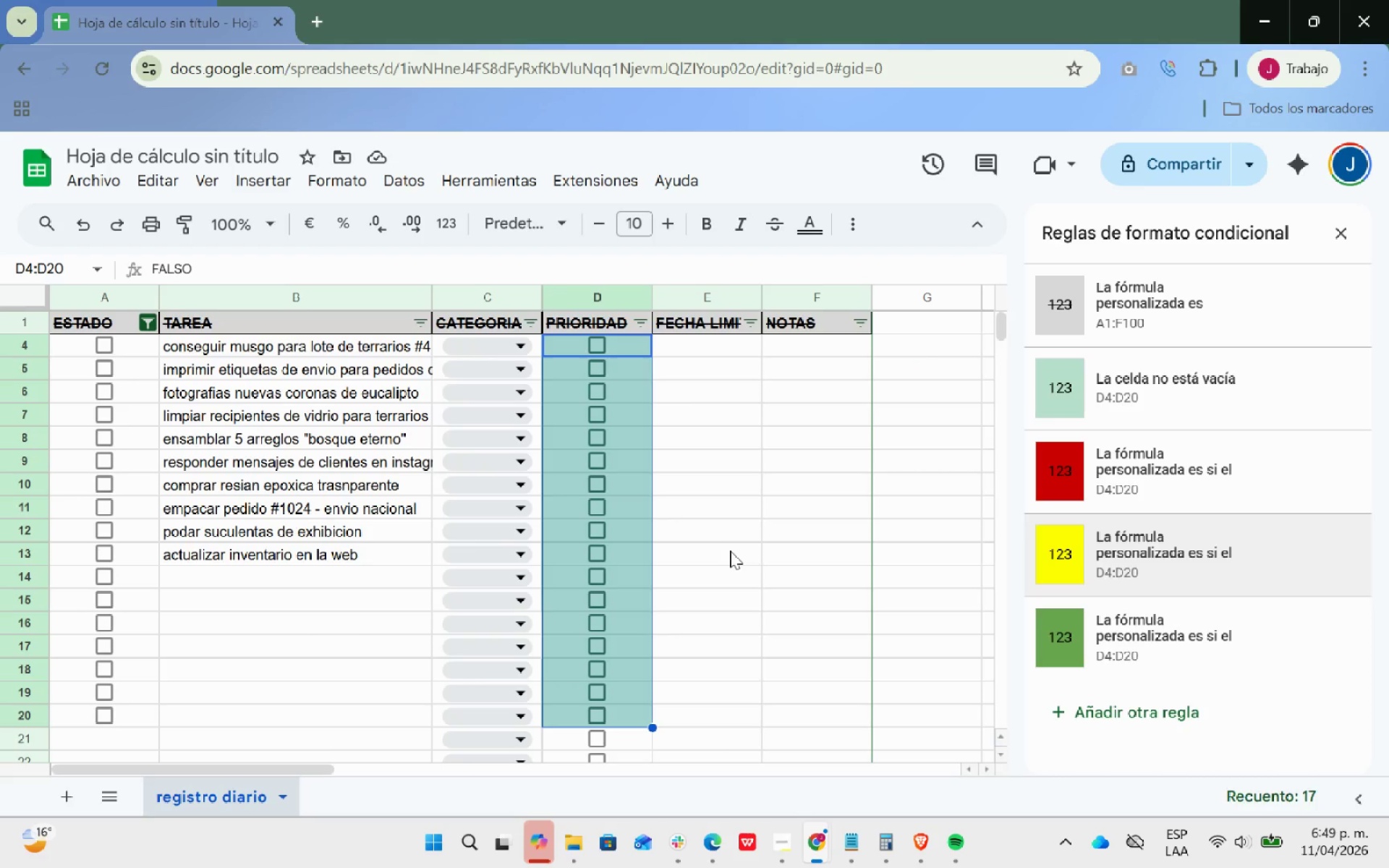 
left_click([204, 181])
 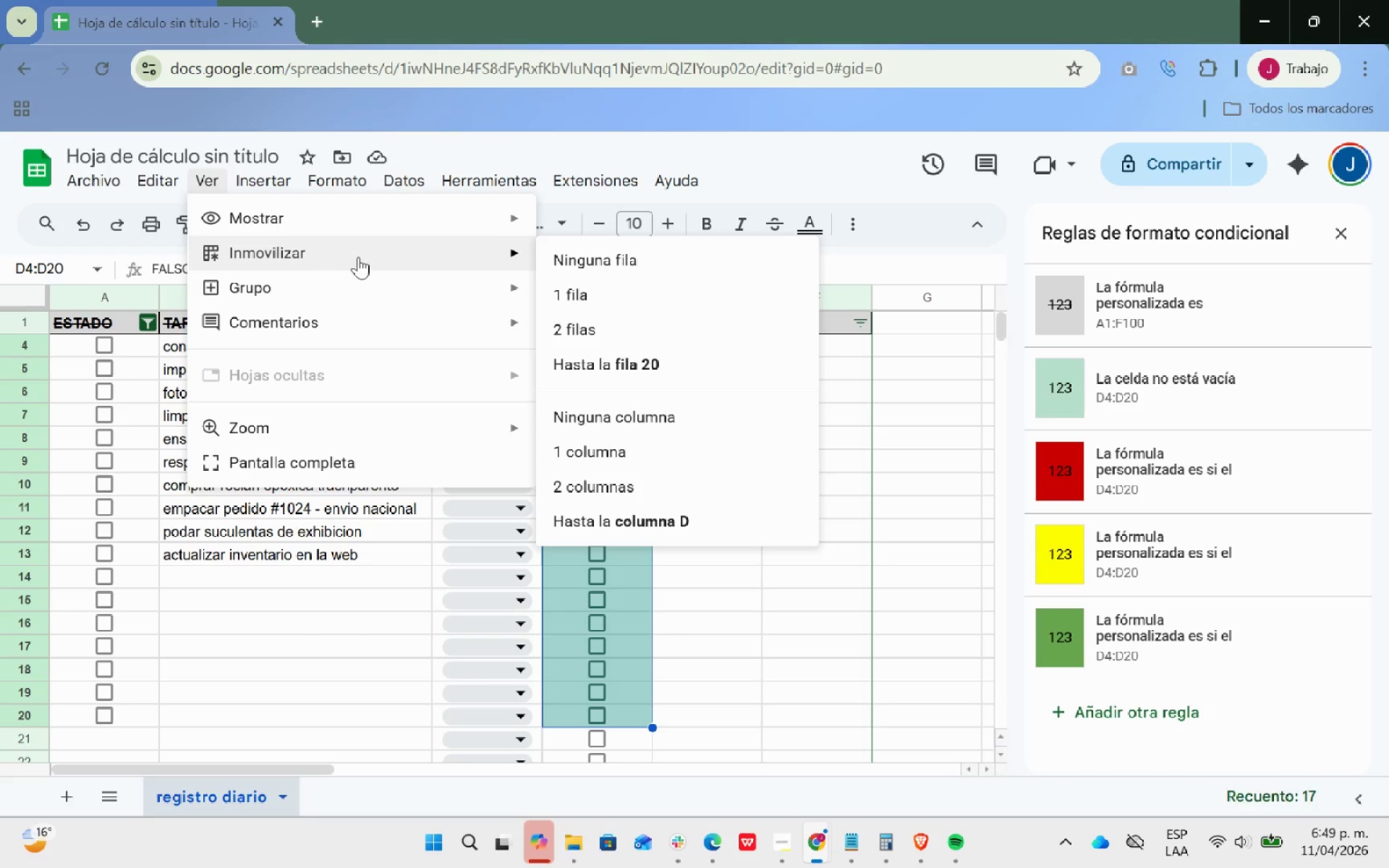 
wait(5.53)
 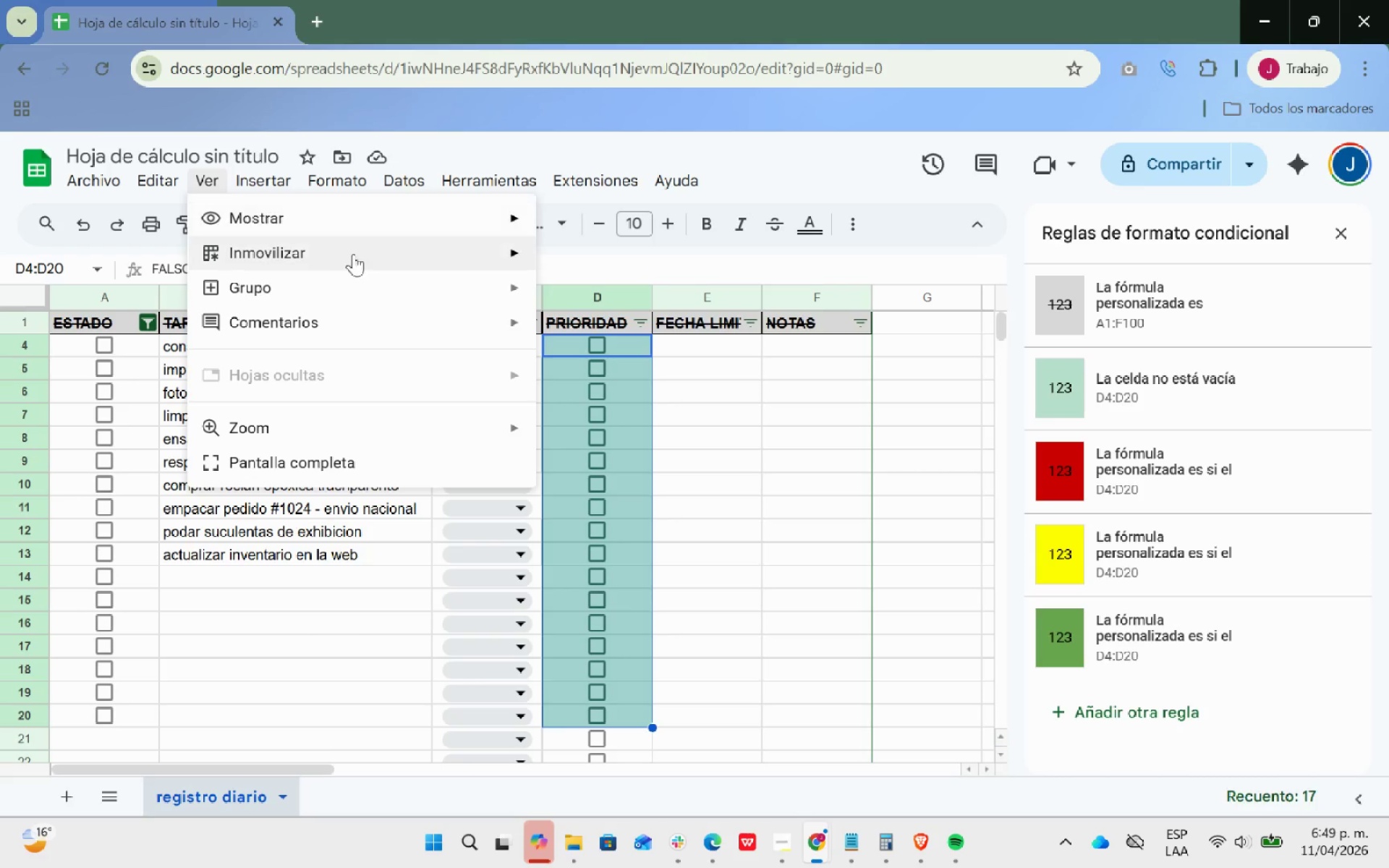 
left_click([586, 294])
 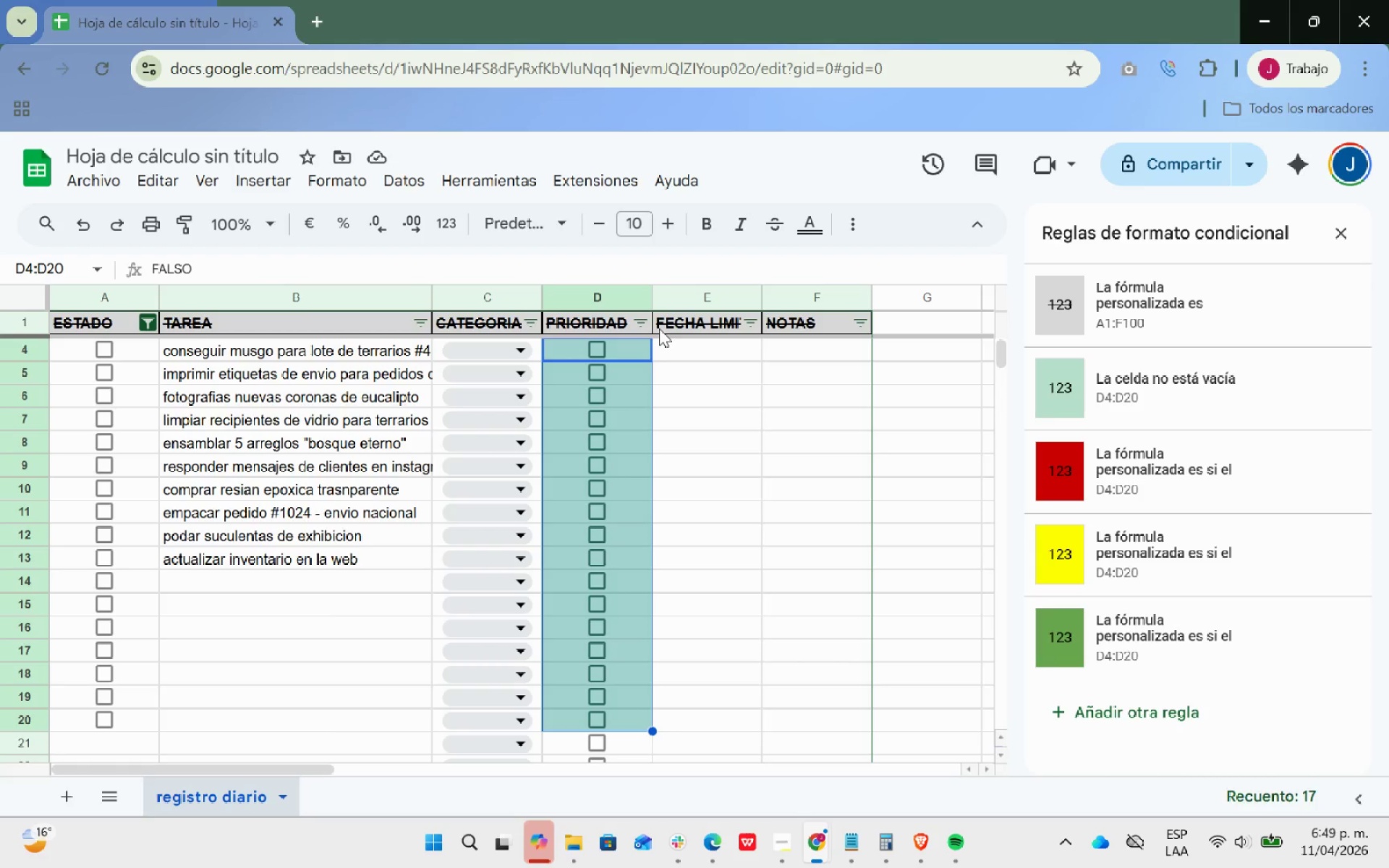 
wait(12.48)
 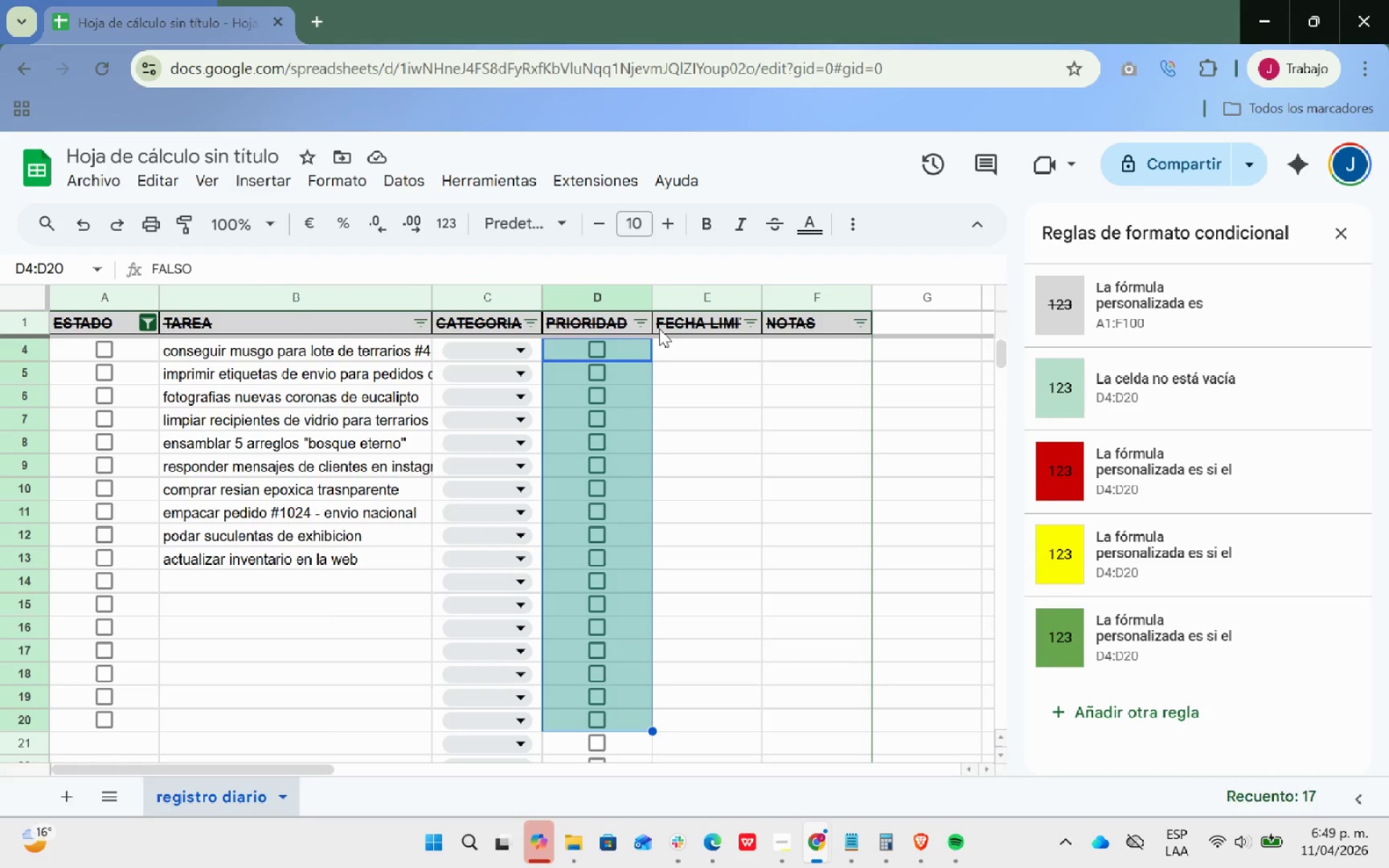 
left_click_drag(start_coordinate=[74, 294], to_coordinate=[825, 320])
 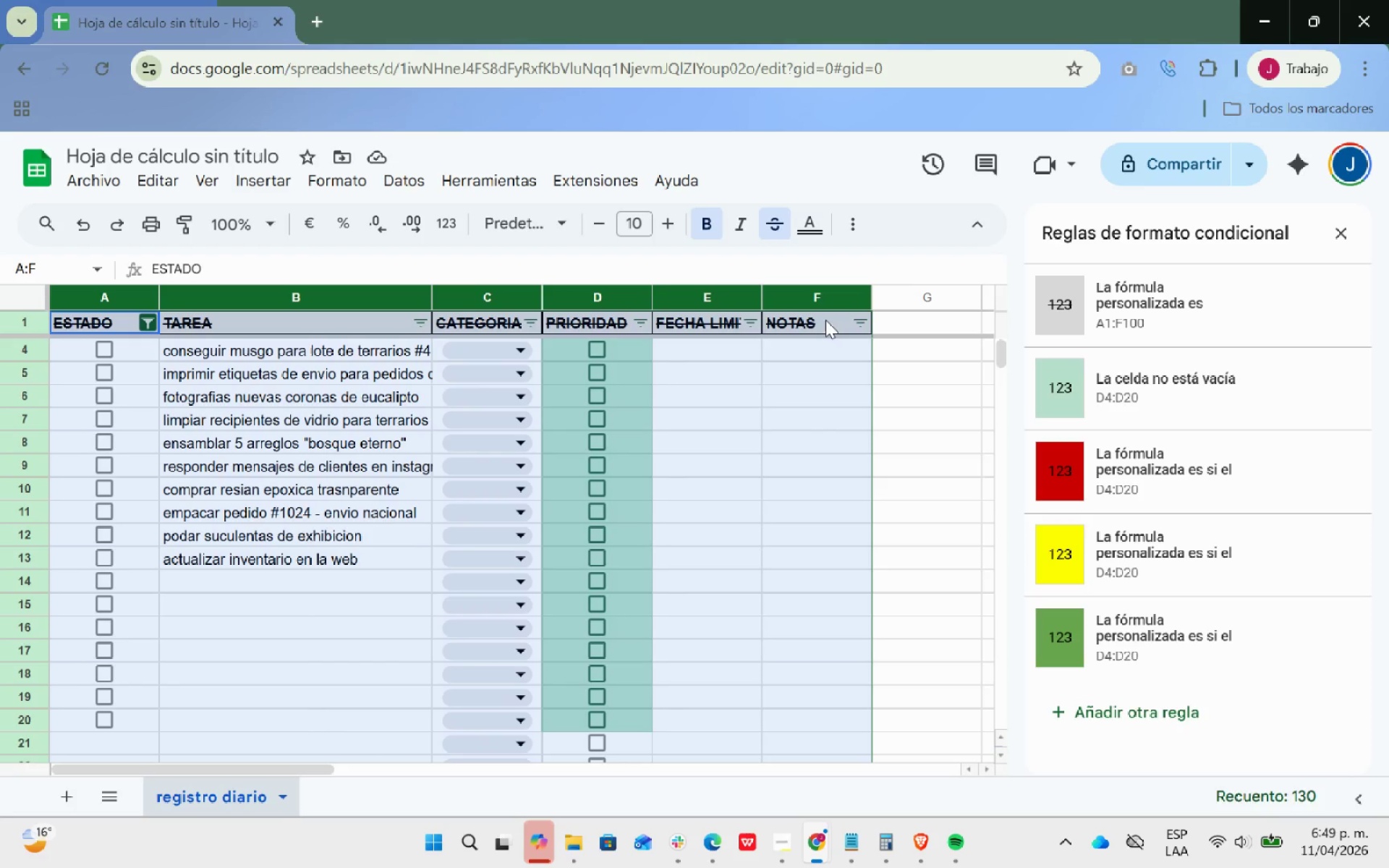 
wait(11.94)
 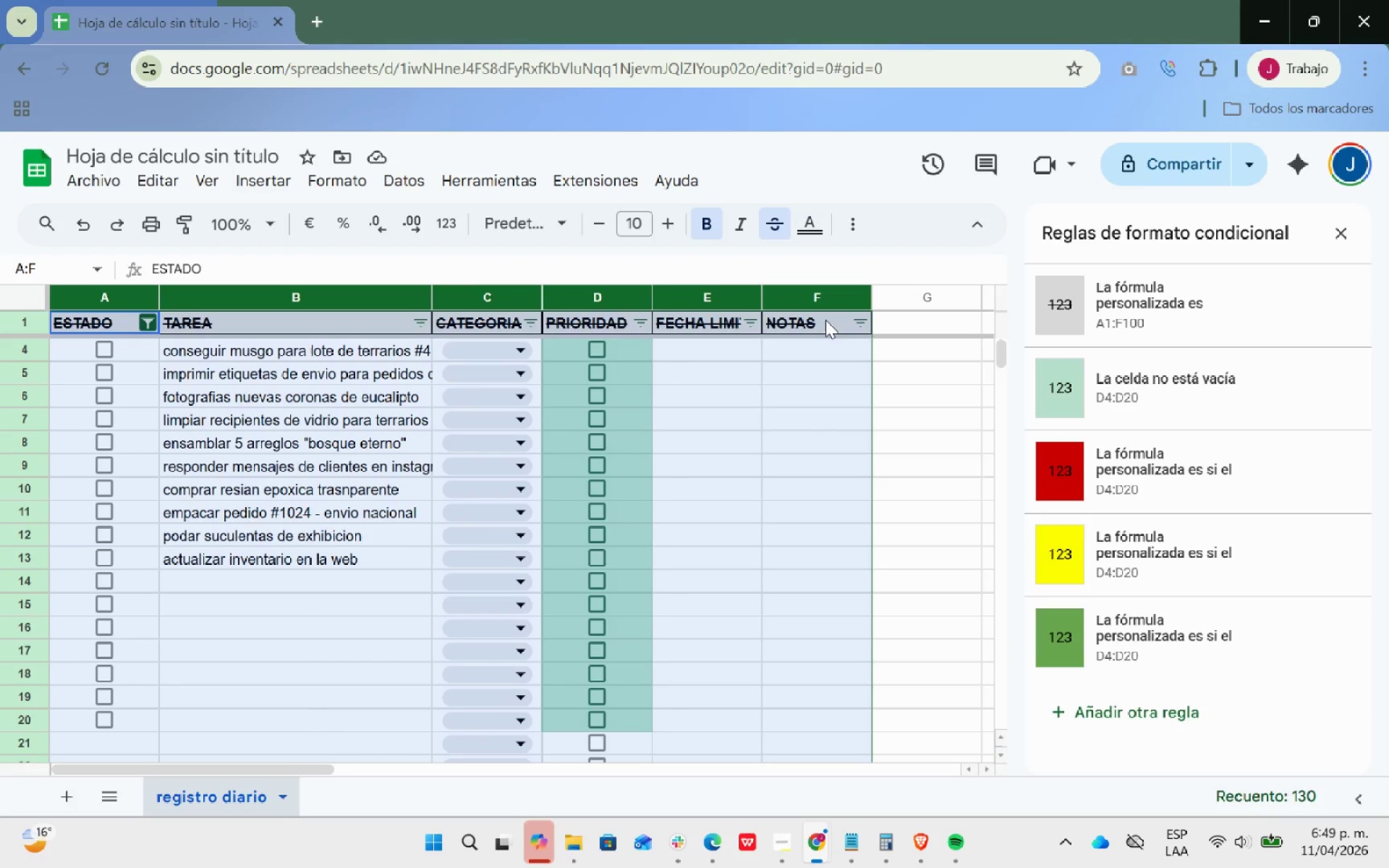 
left_click([848, 224])
 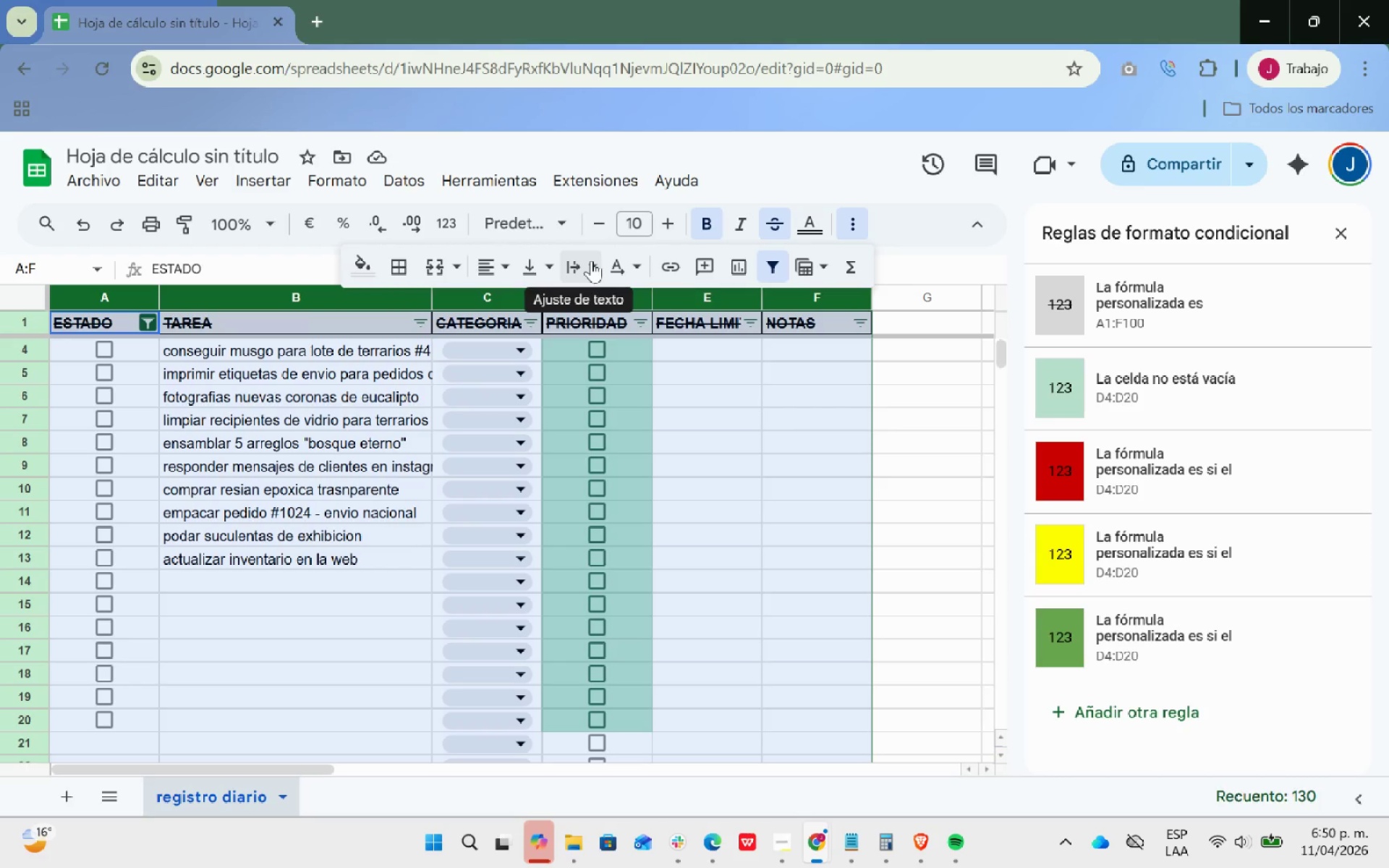 
wait(7.61)
 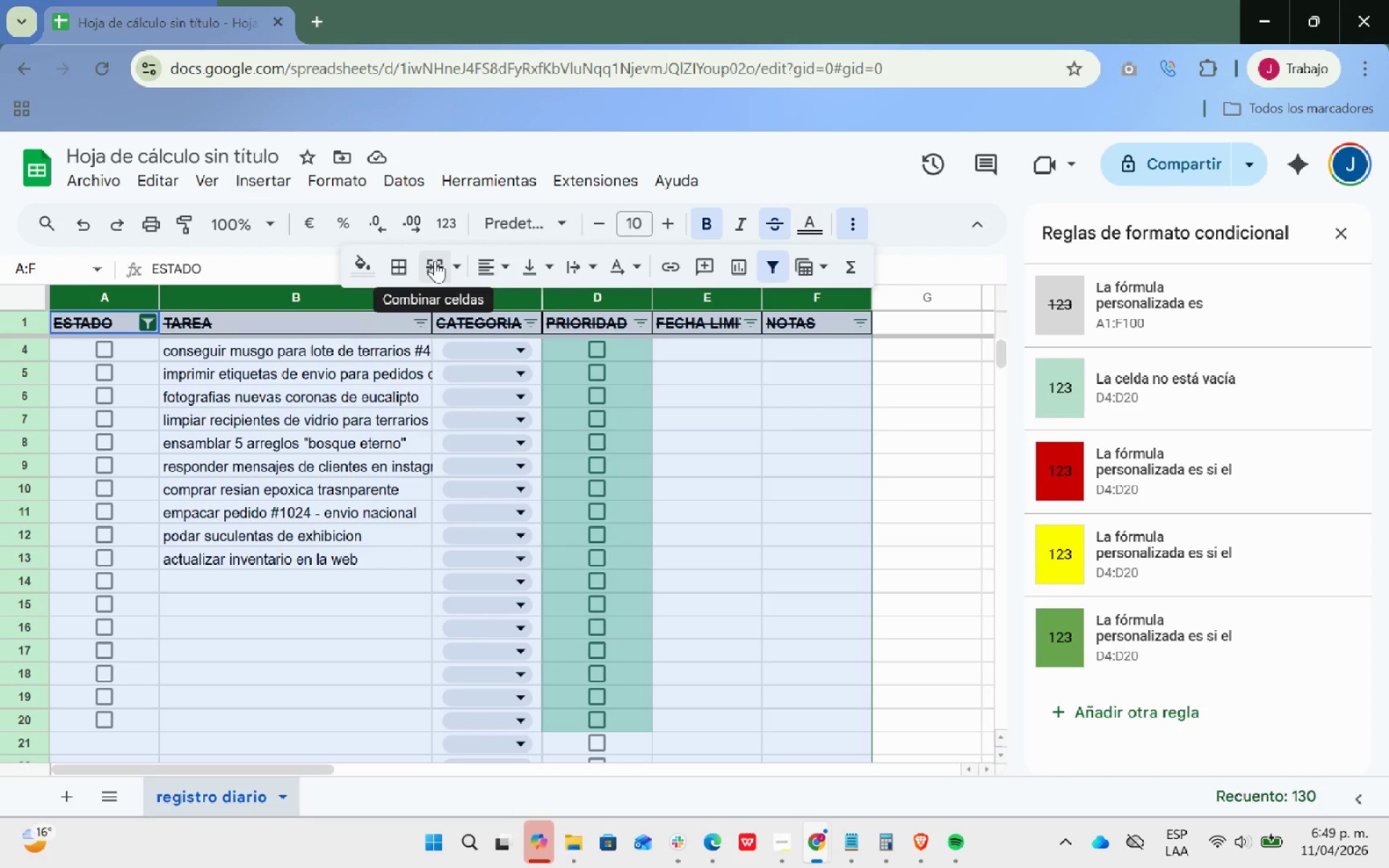 
left_click([590, 266])
 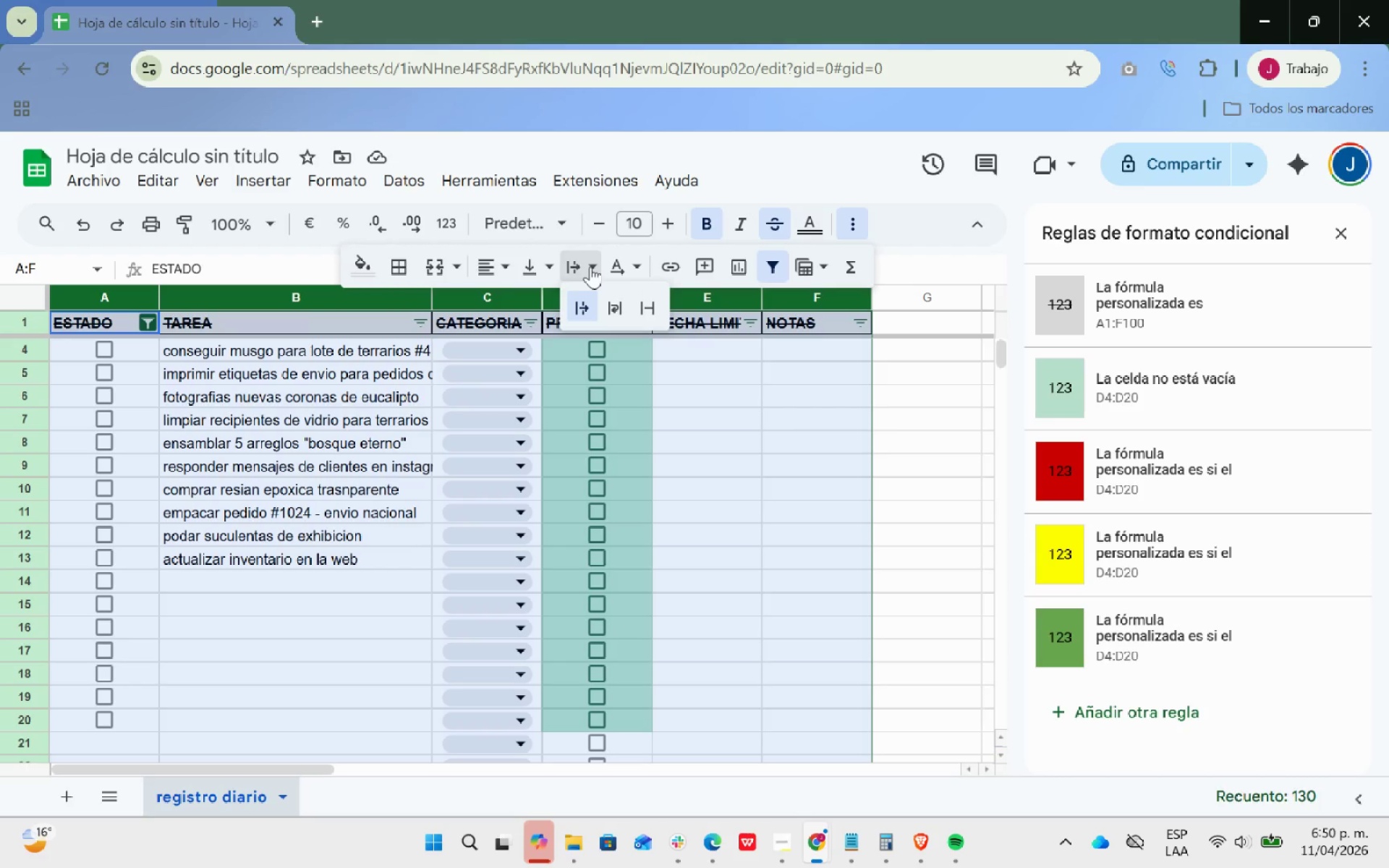 
wait(8.5)
 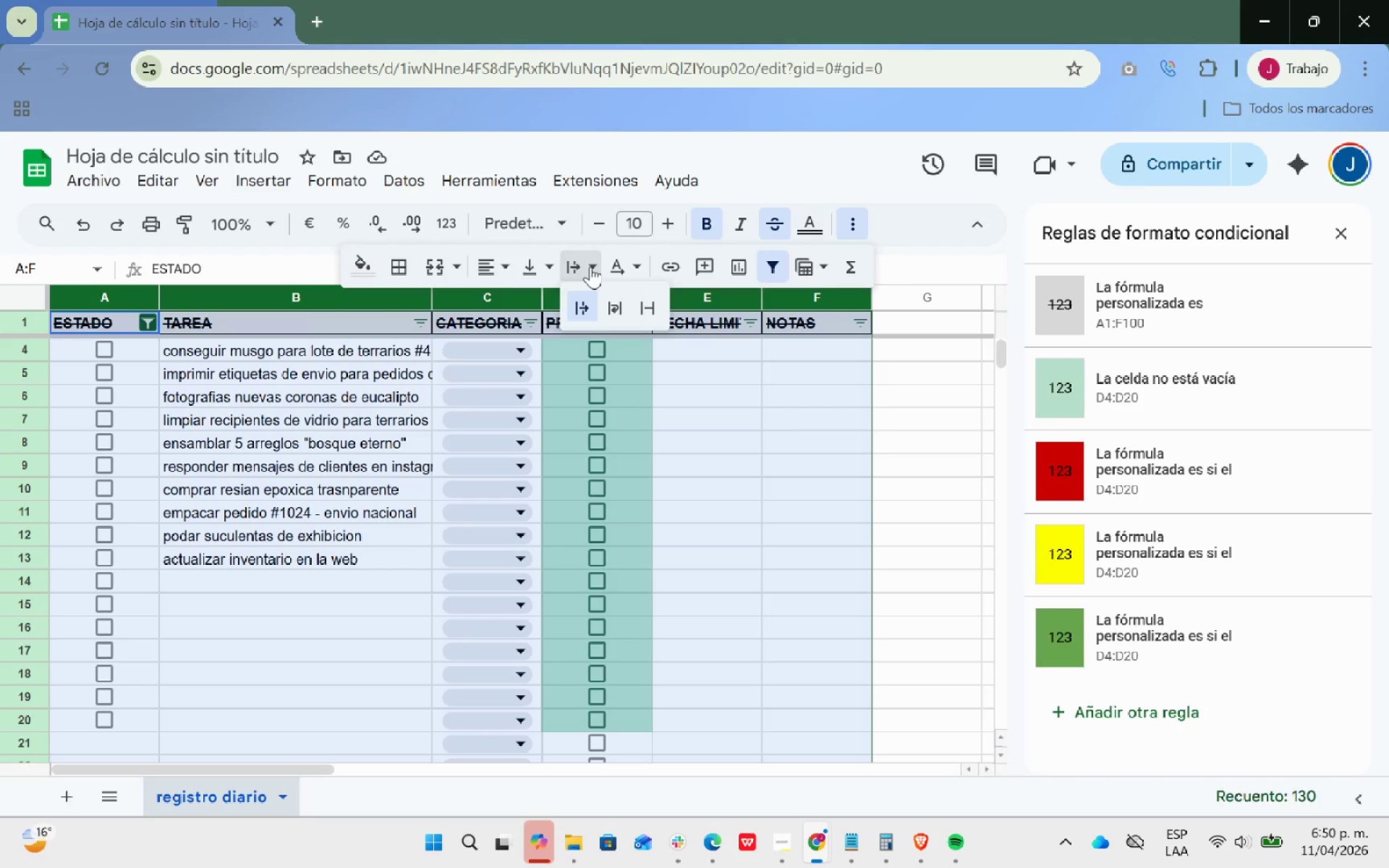 
left_click([622, 309])
 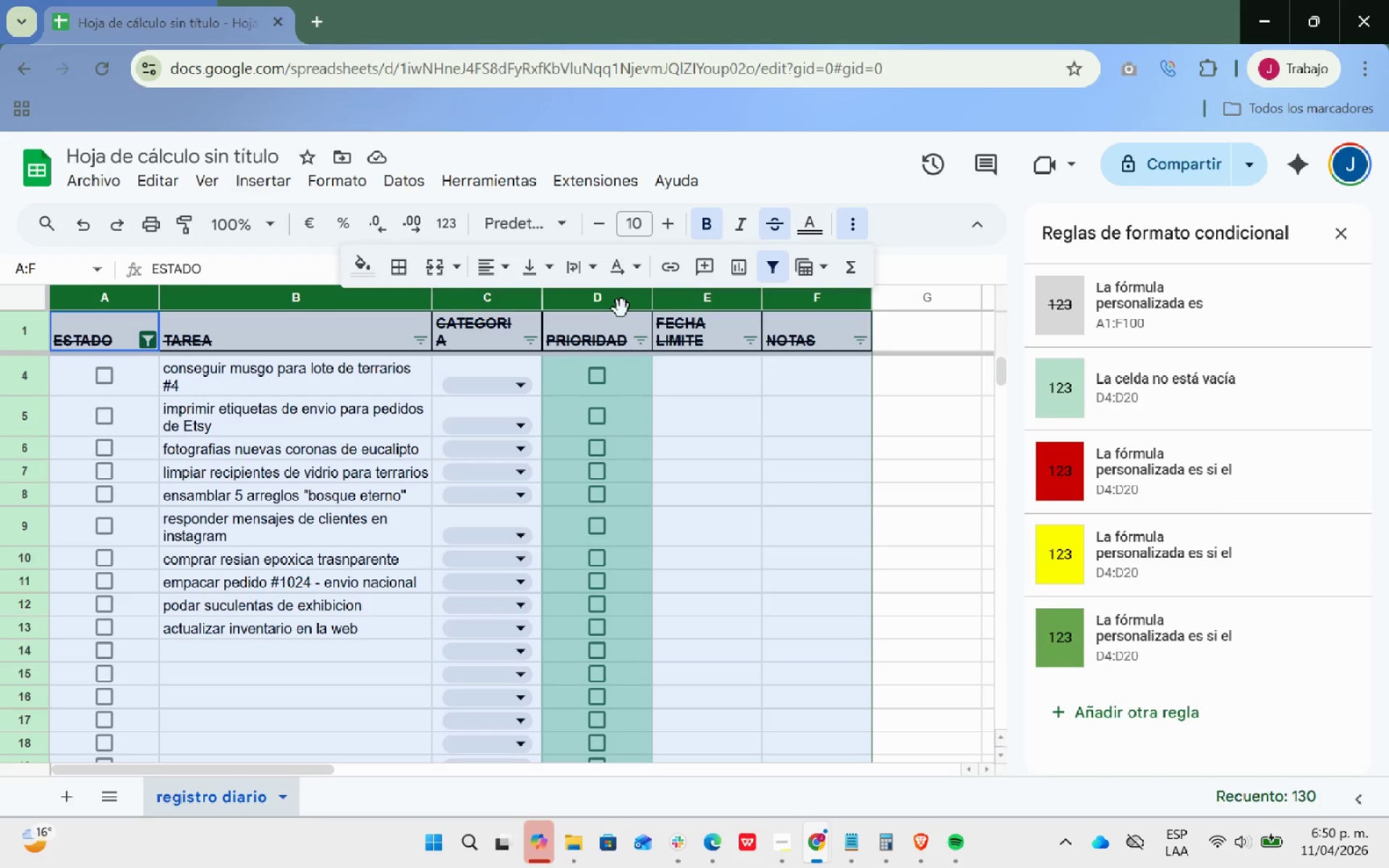 
wait(16.45)
 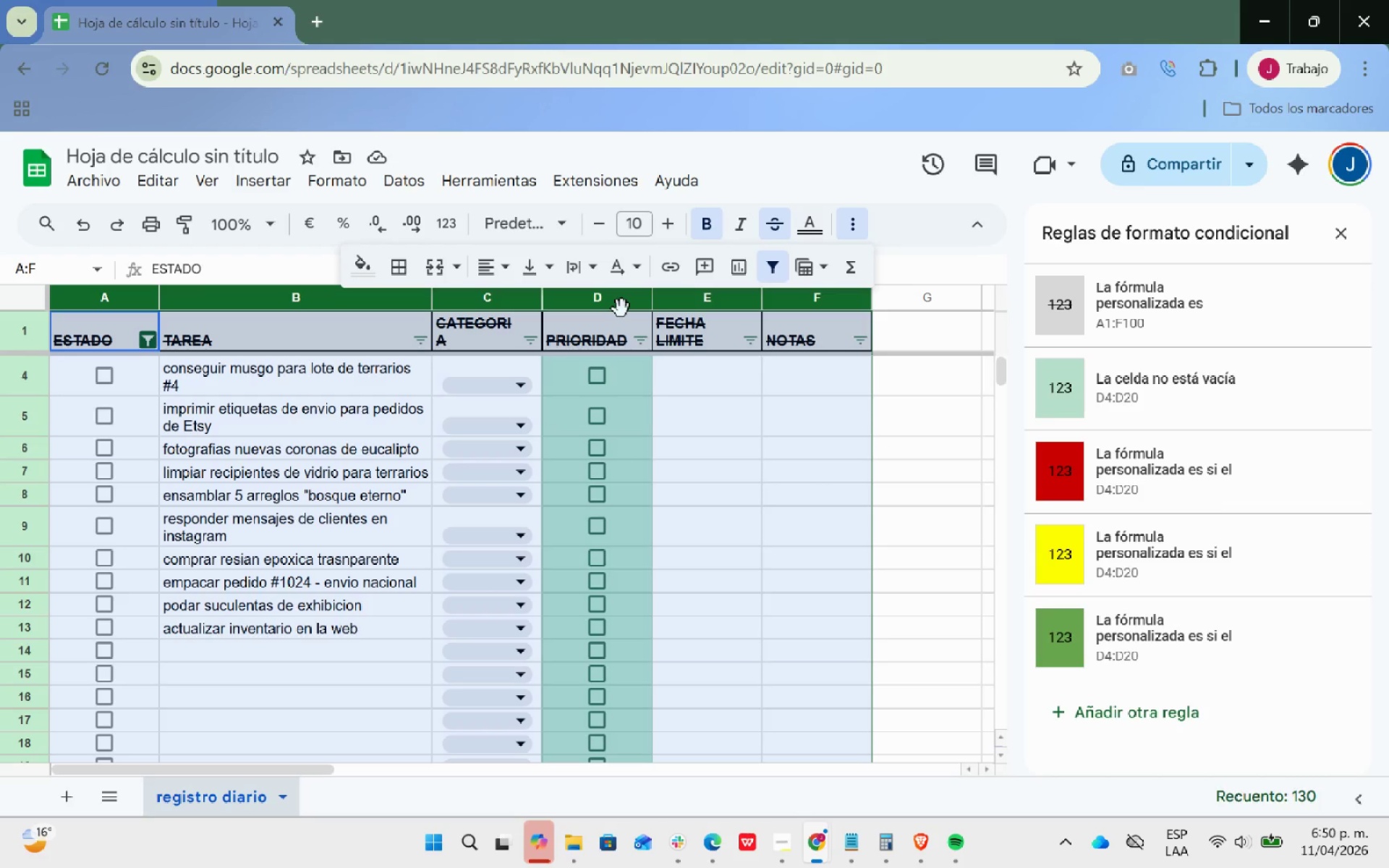 
left_click([569, 227])
 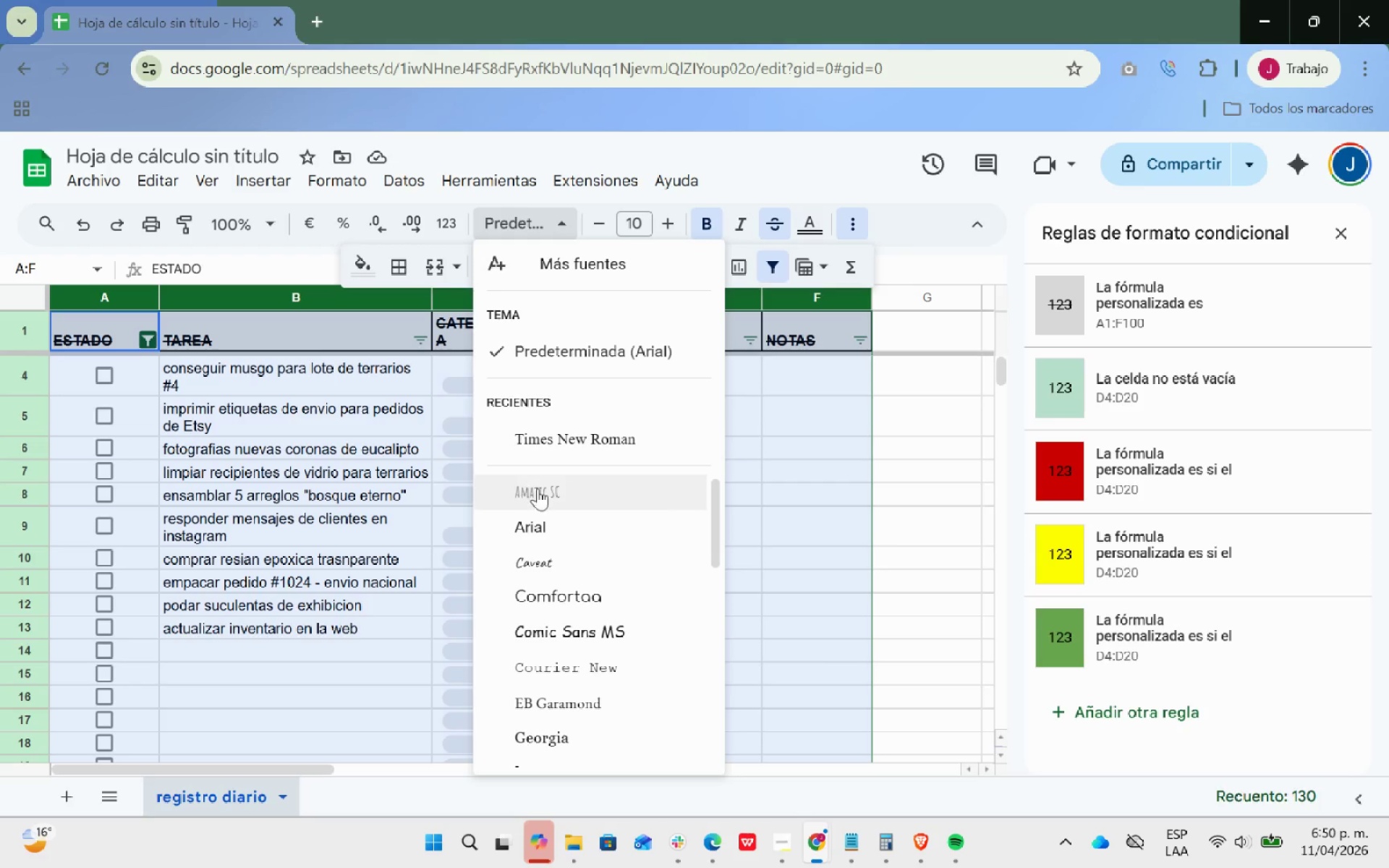 
left_click([557, 524])
 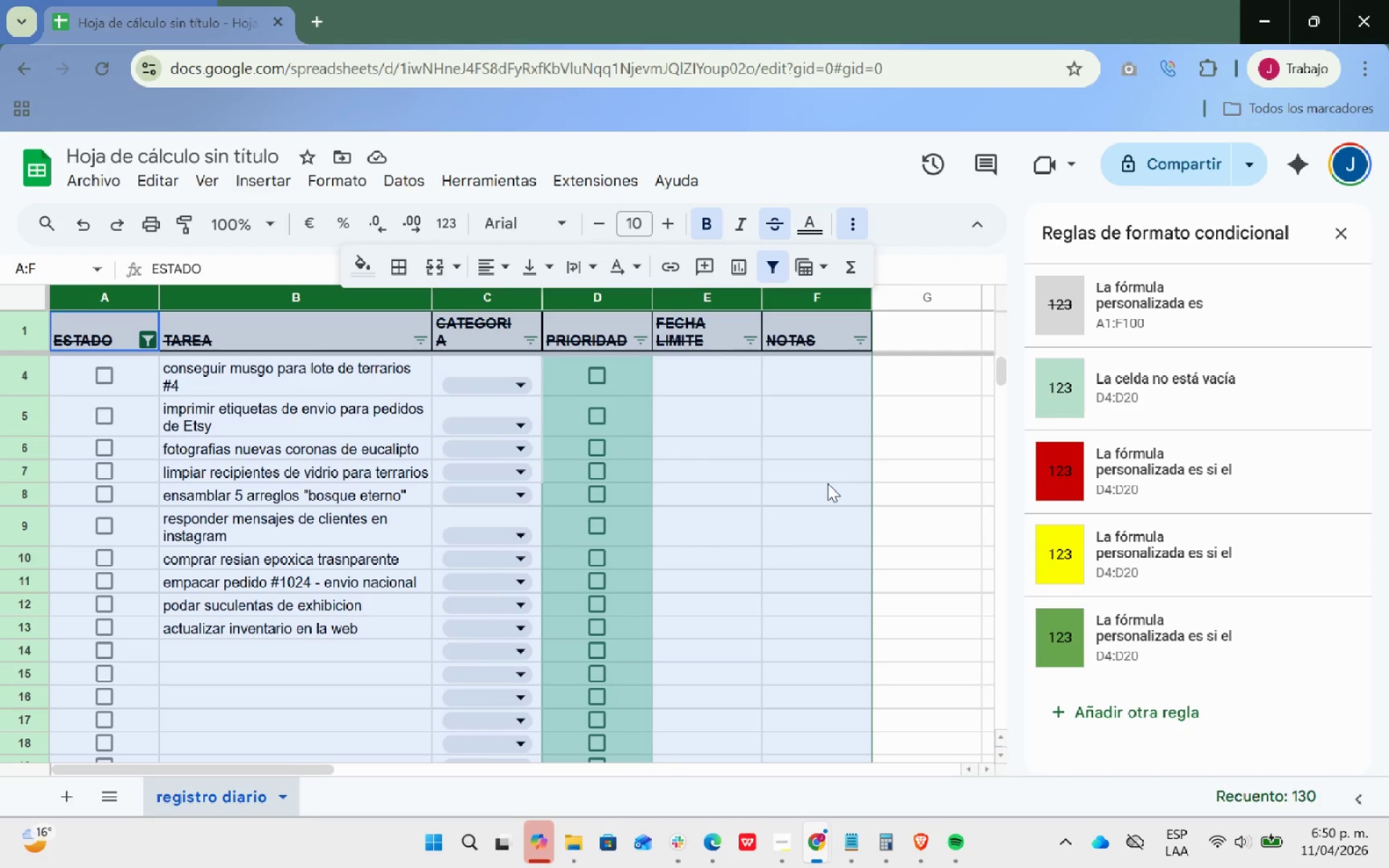 
wait(12.59)
 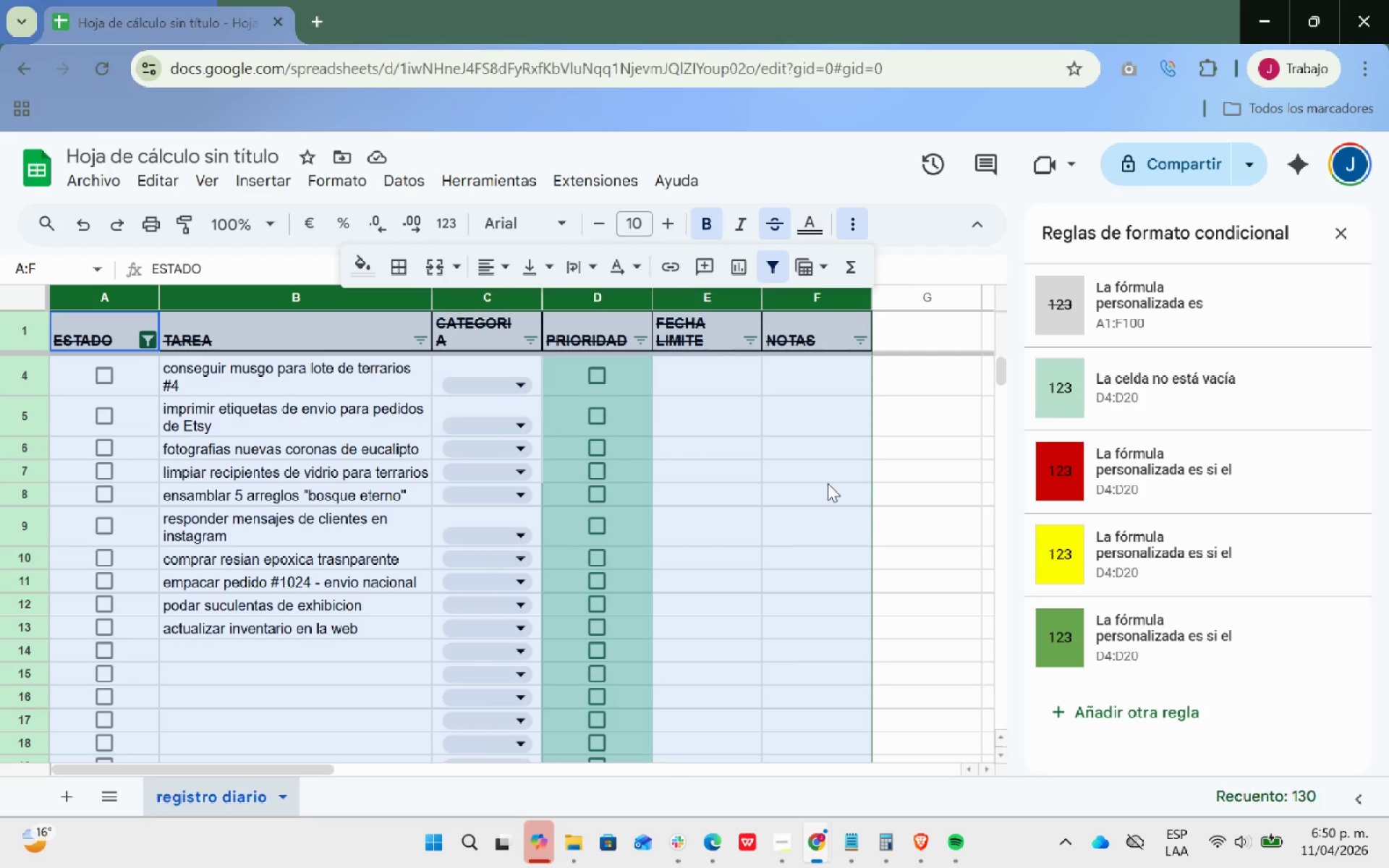 
left_click([211, 186])
 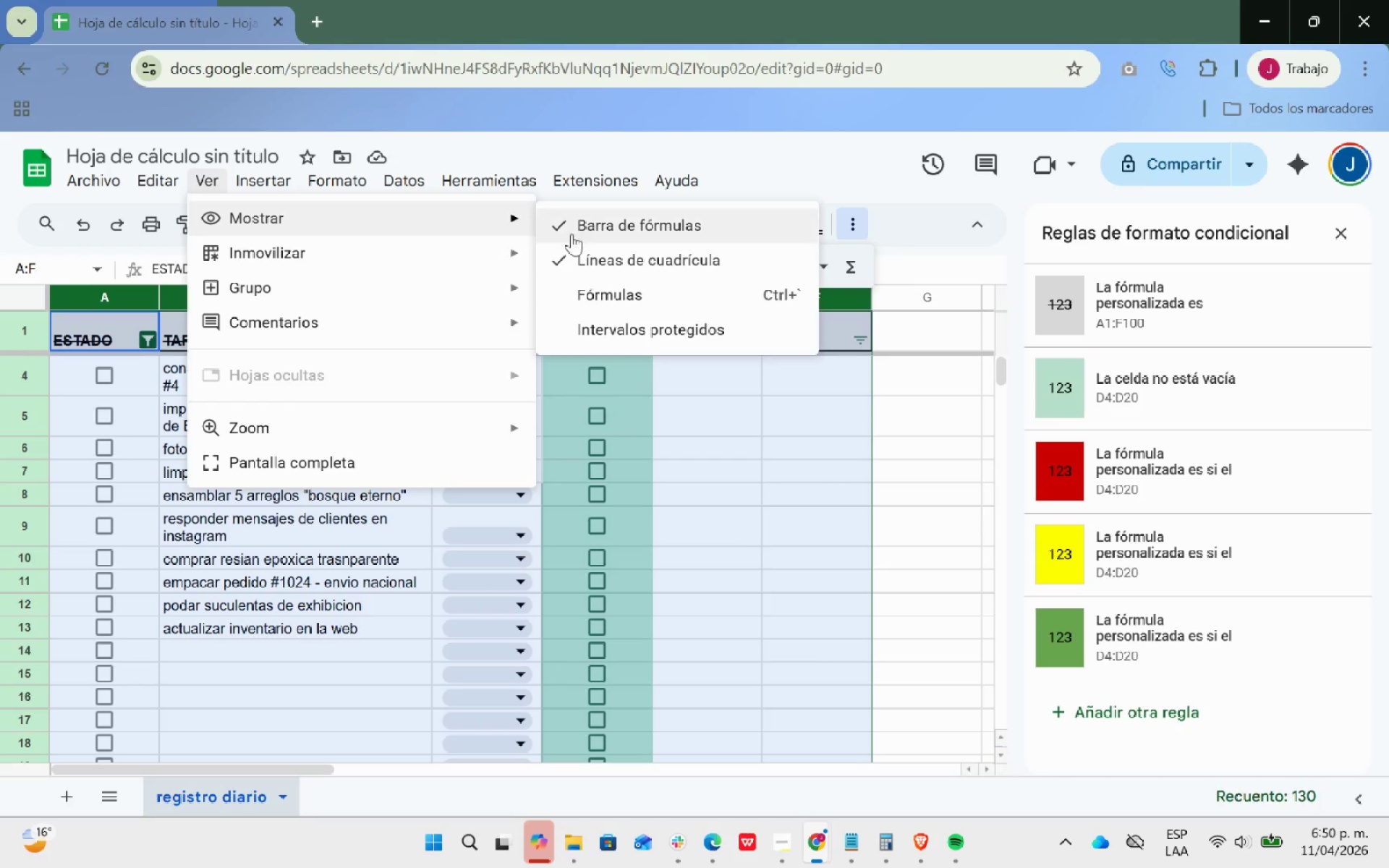 
left_click([600, 258])
 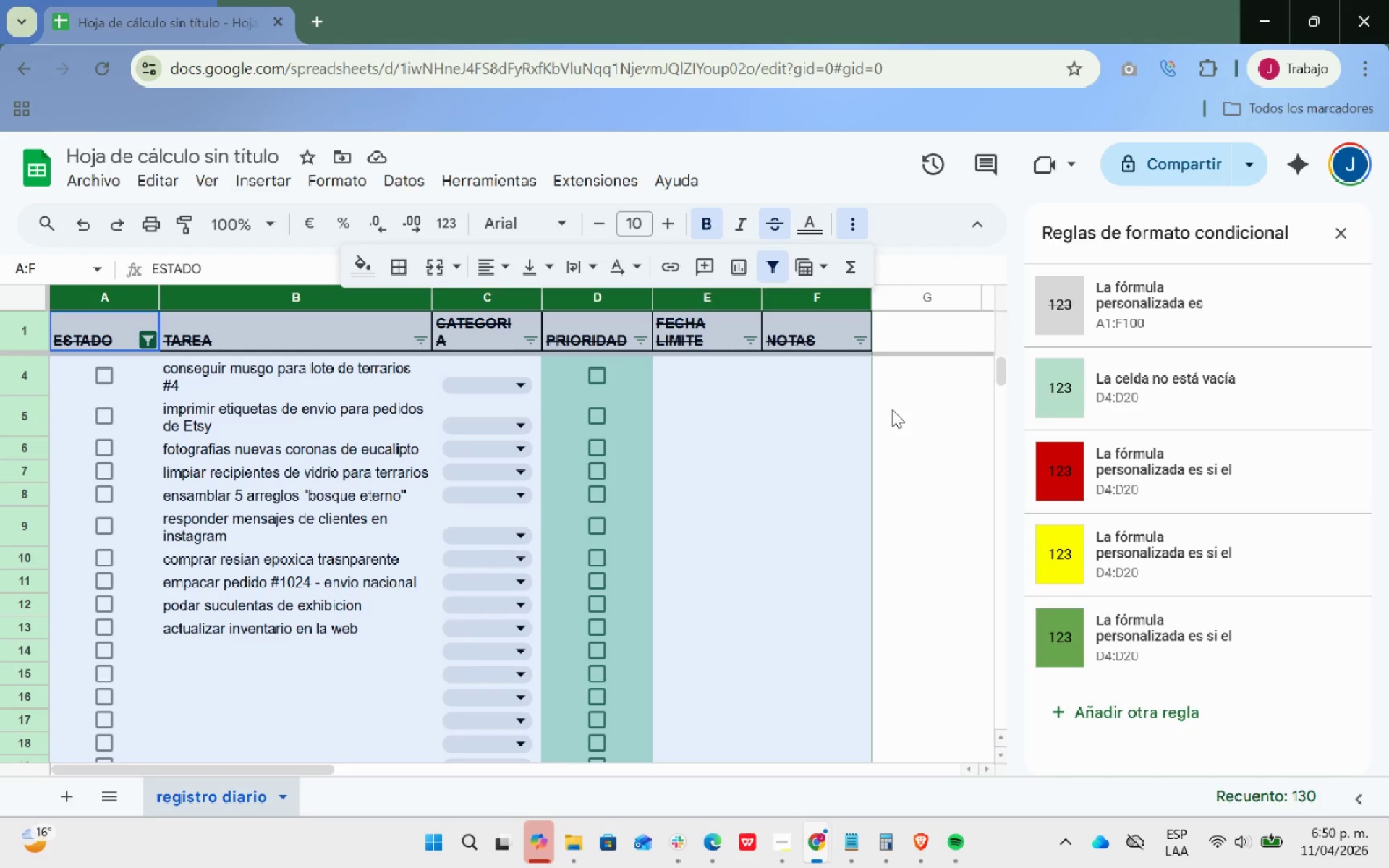 
wait(7.98)
 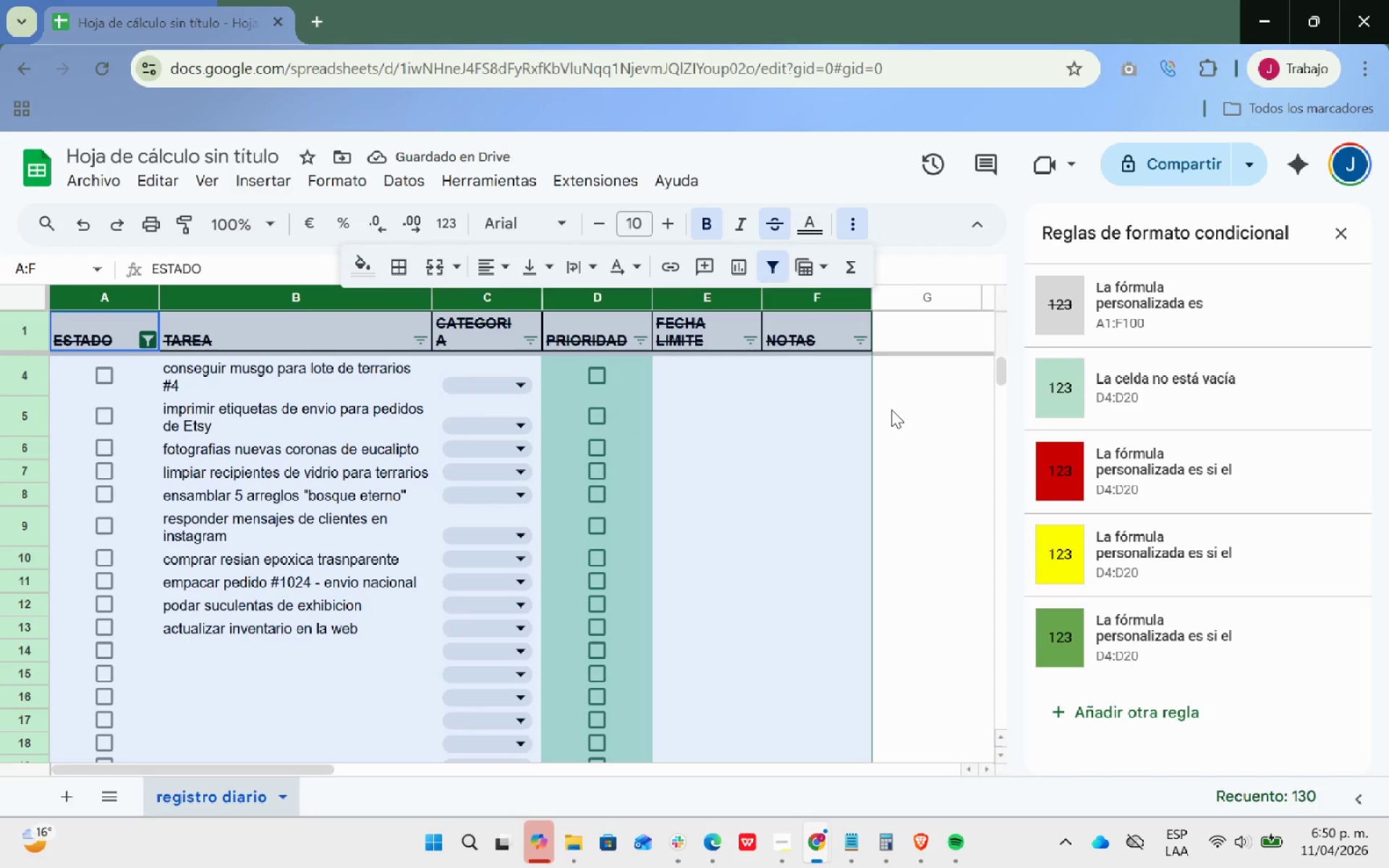 
left_click([891, 409])
 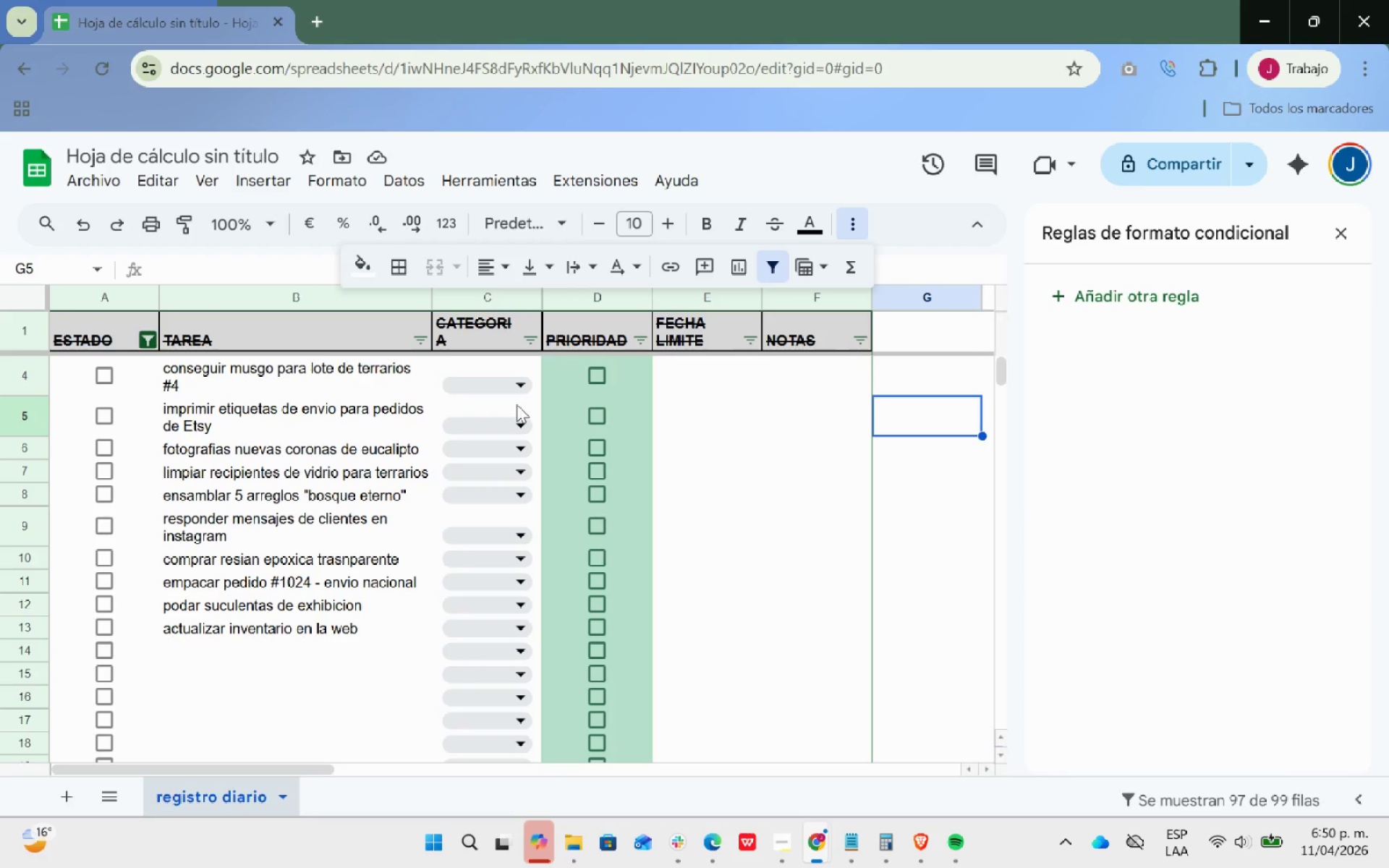 
wait(5.73)
 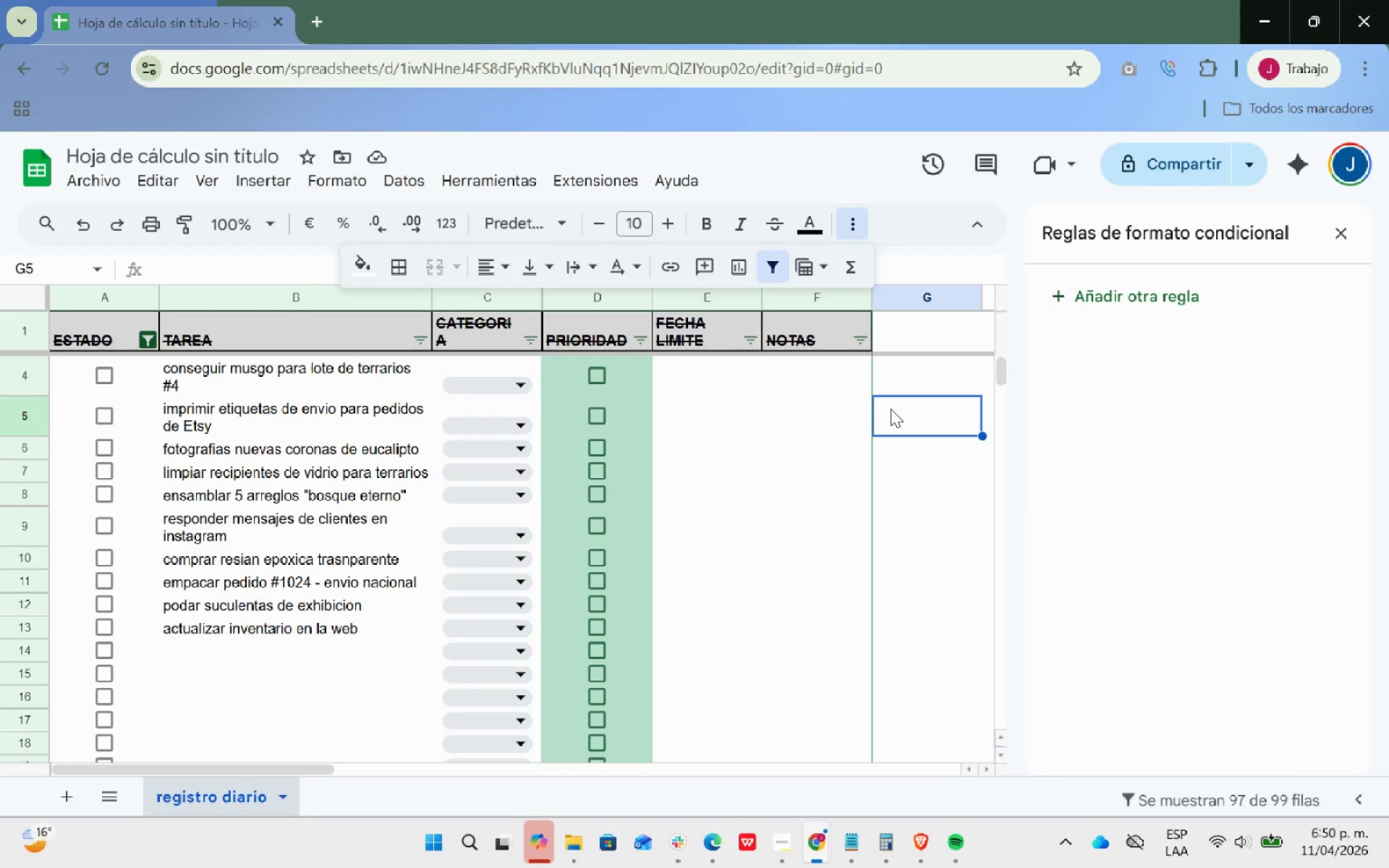 
left_click([520, 383])
 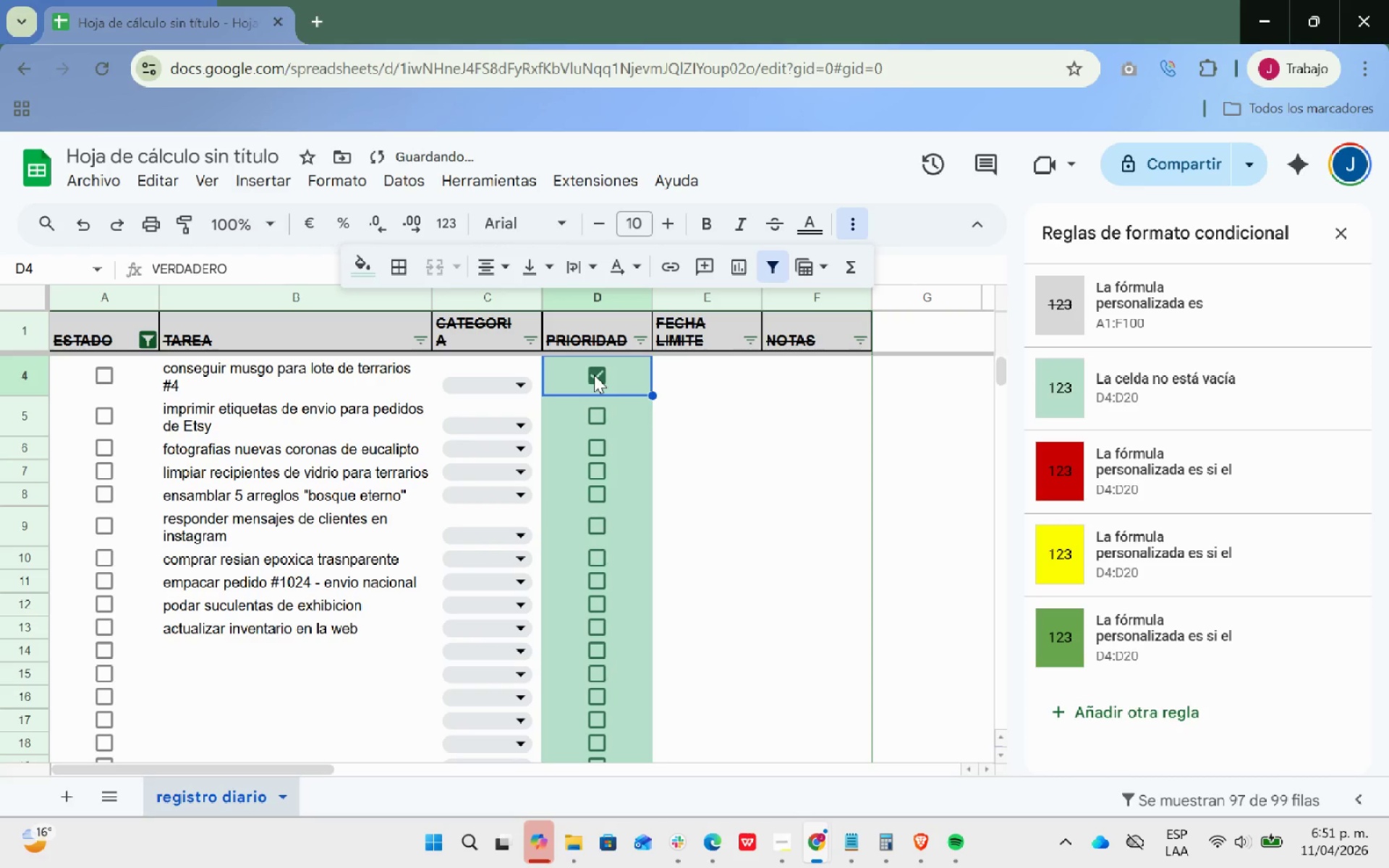 
double_click([594, 375])
 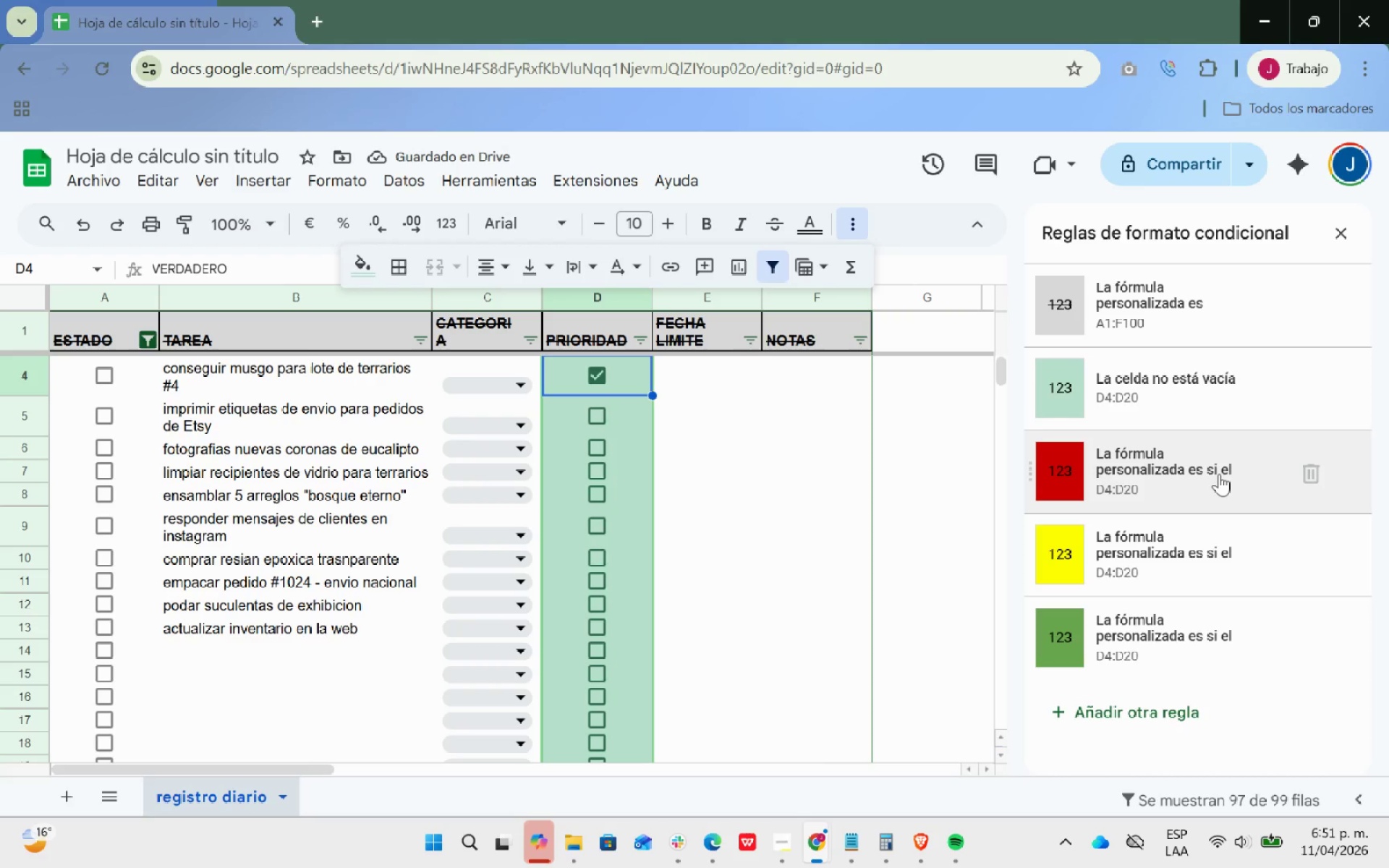 
left_click([1219, 474])
 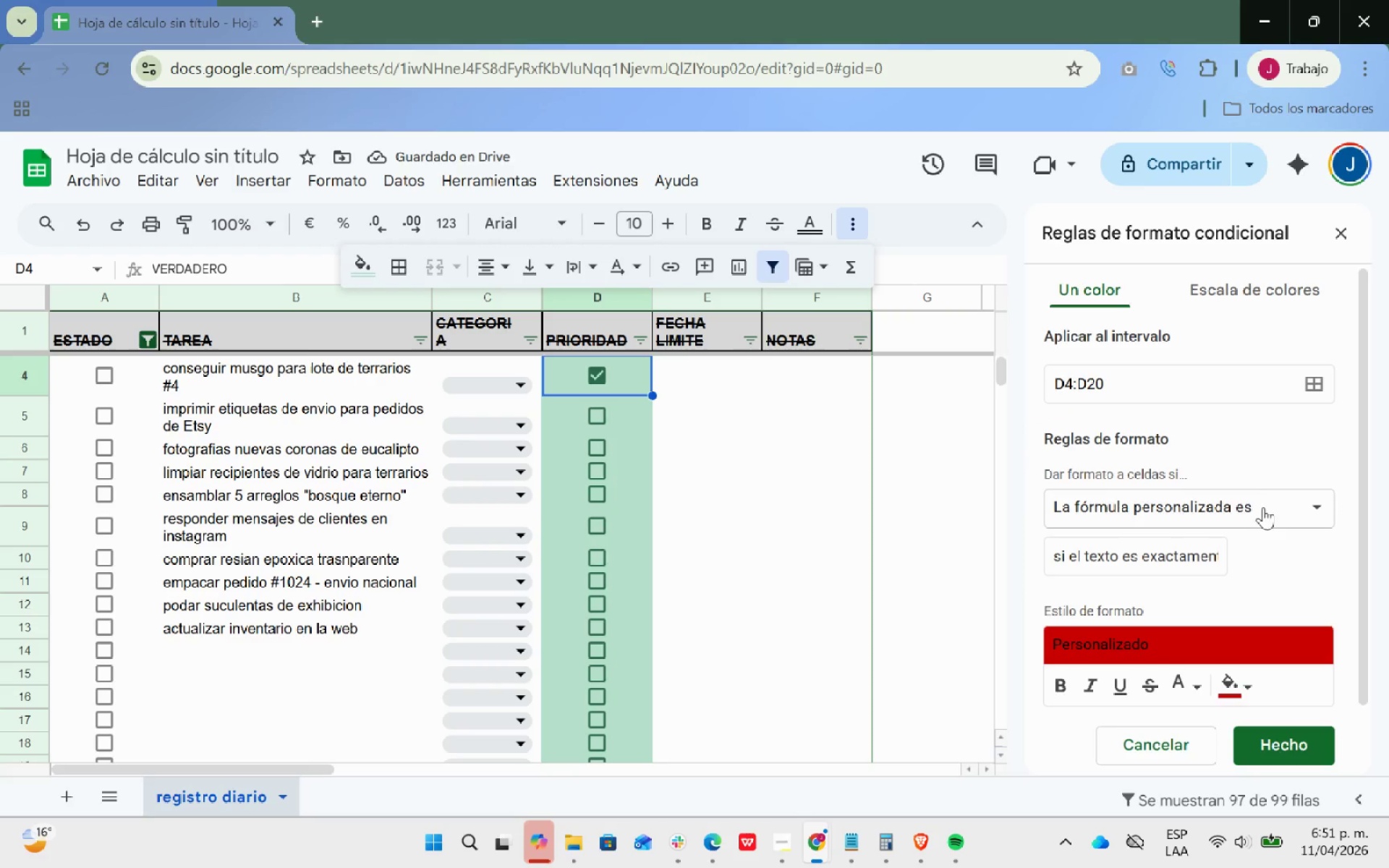 
scroll: coordinate [1259, 519], scroll_direction: down, amount: 4.0
 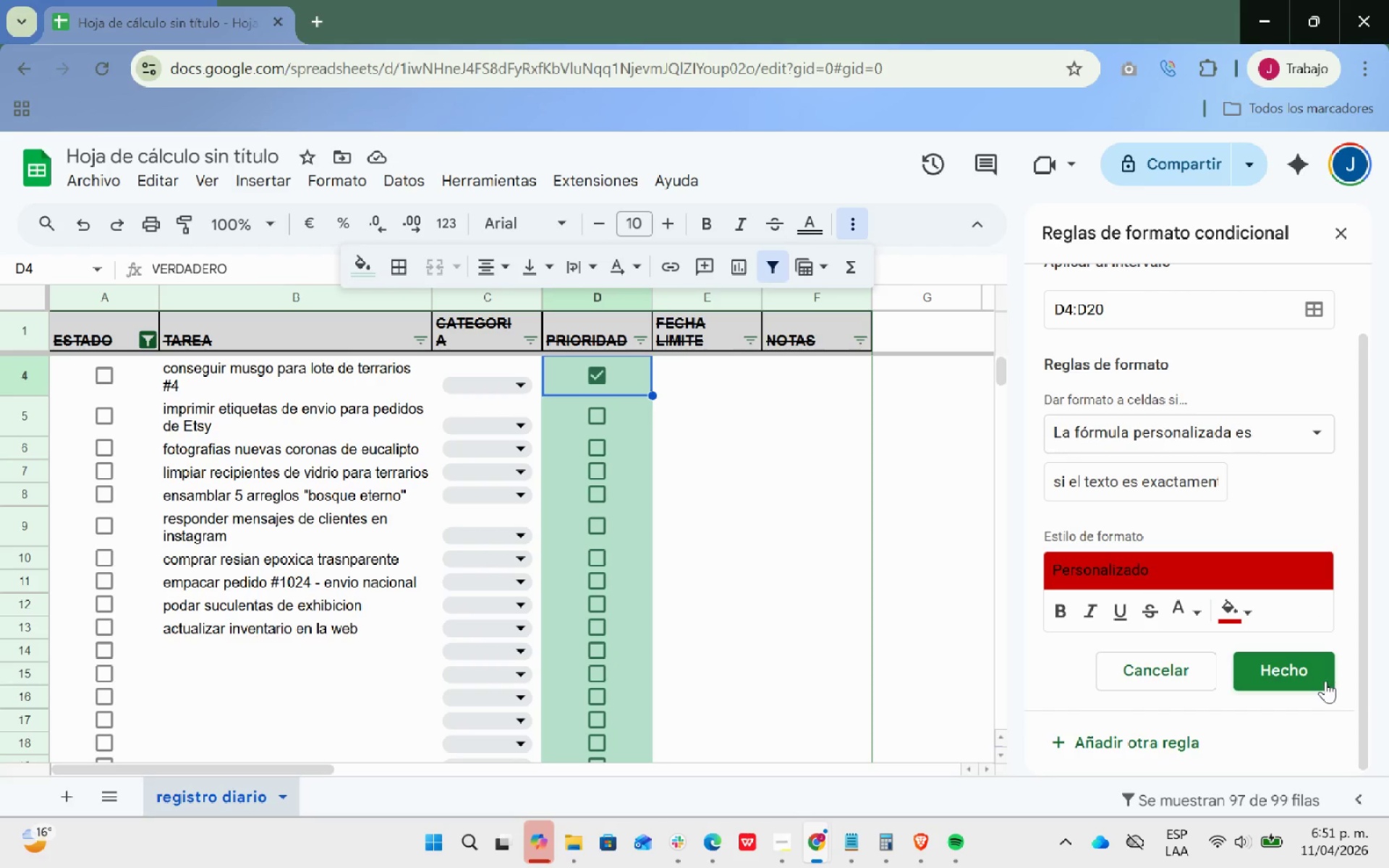 
left_click([1318, 680])
 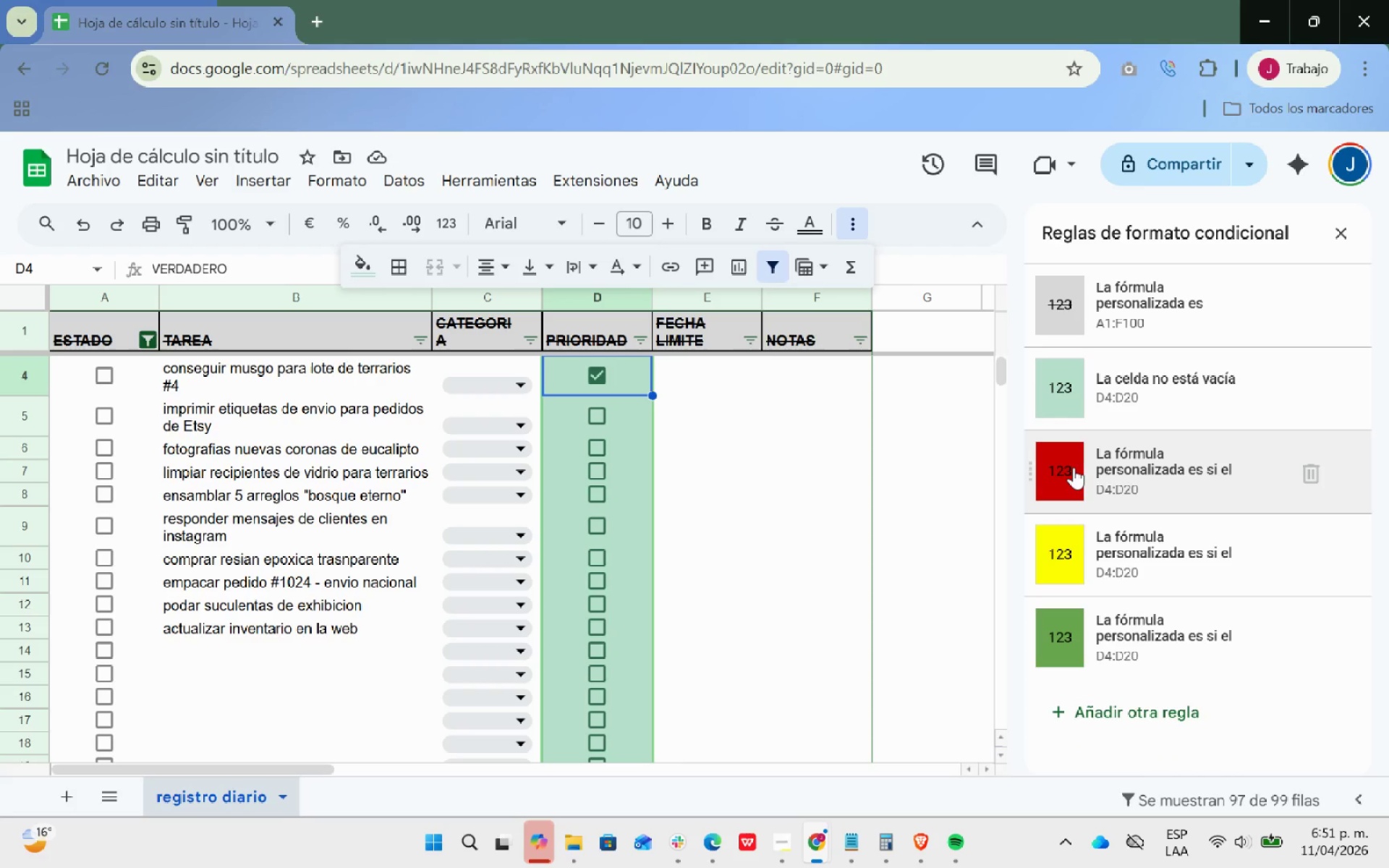 
left_click_drag(start_coordinate=[1079, 467], to_coordinate=[981, 468])
 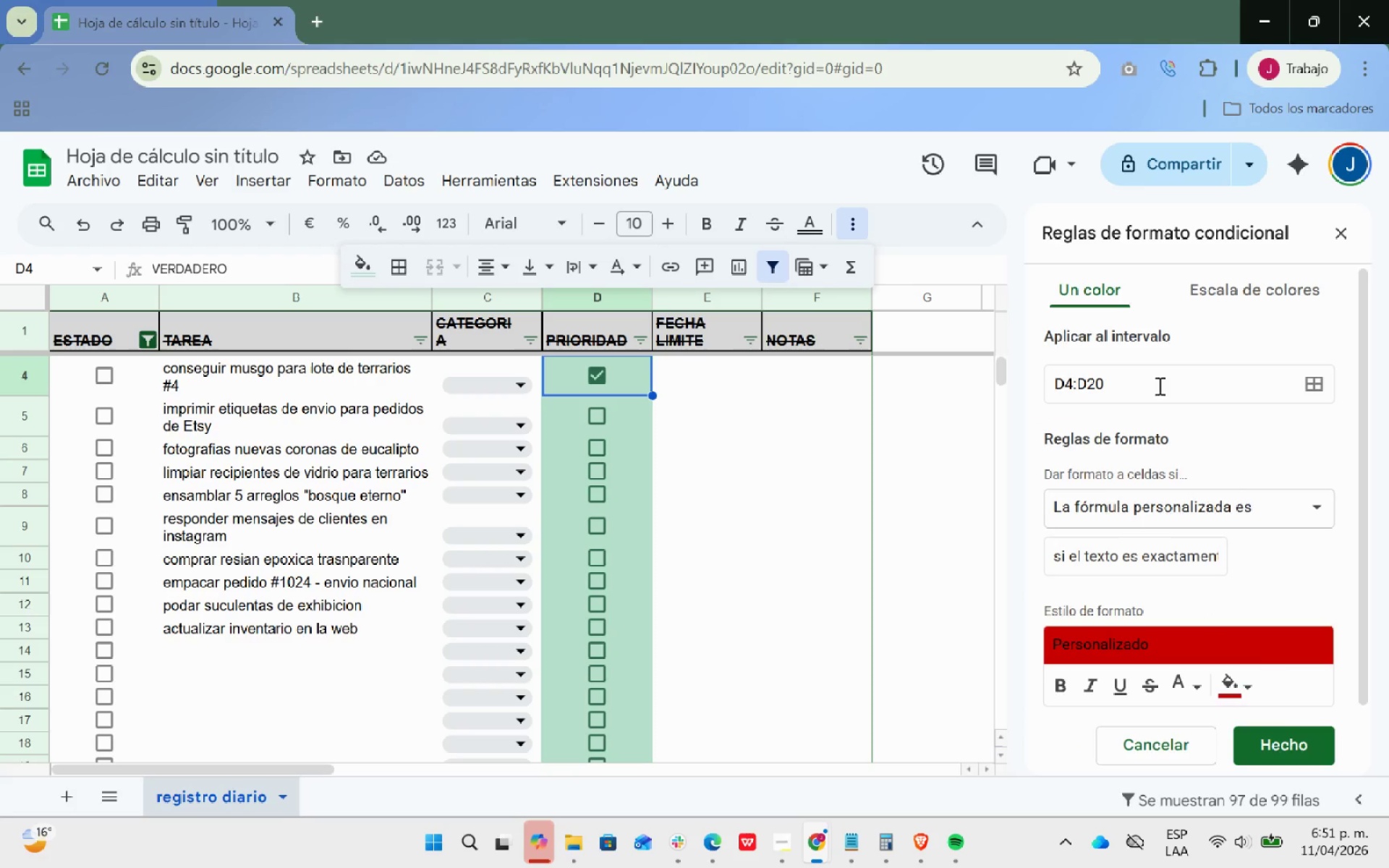 
left_click([1299, 734])
 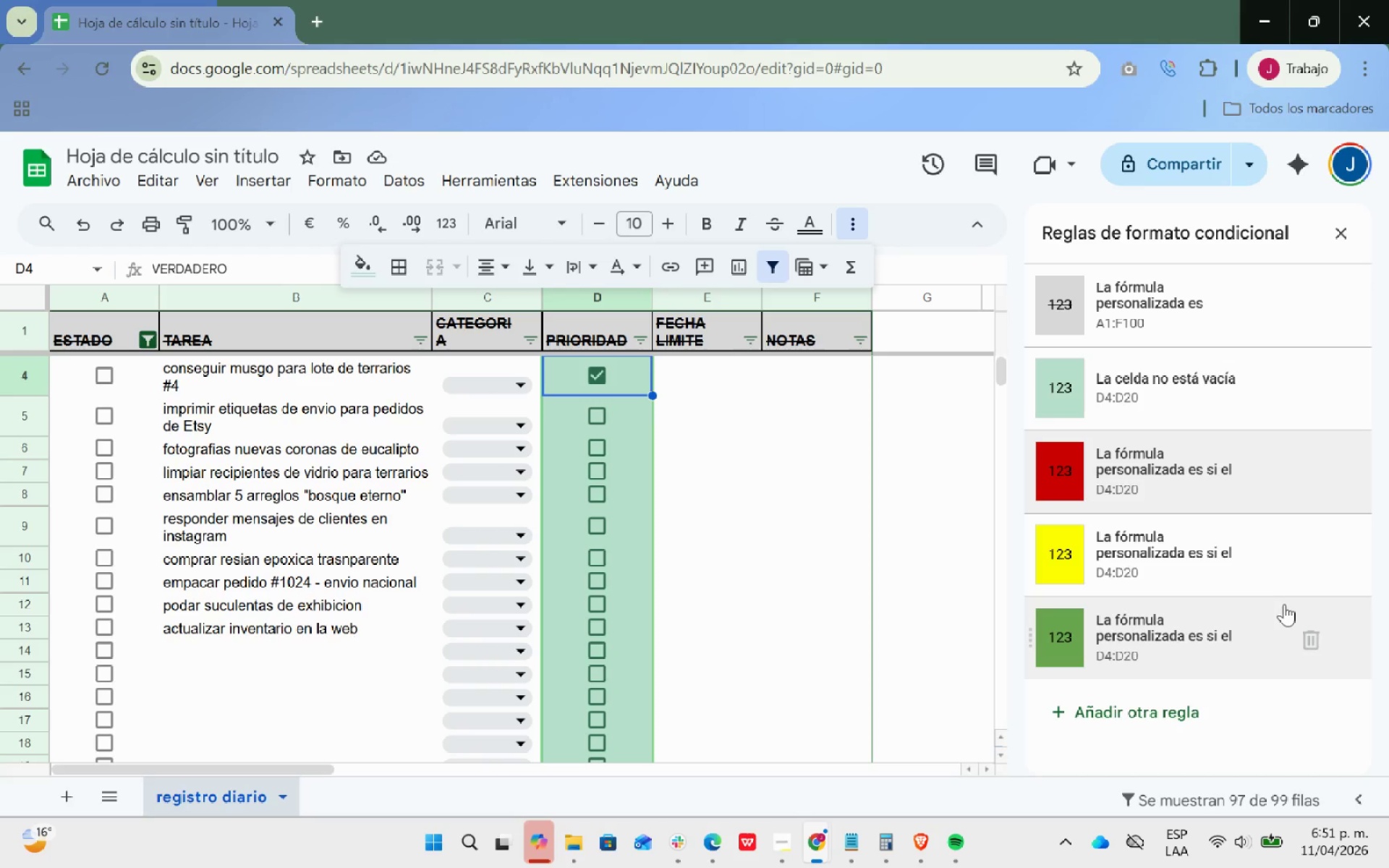 
wait(7.75)
 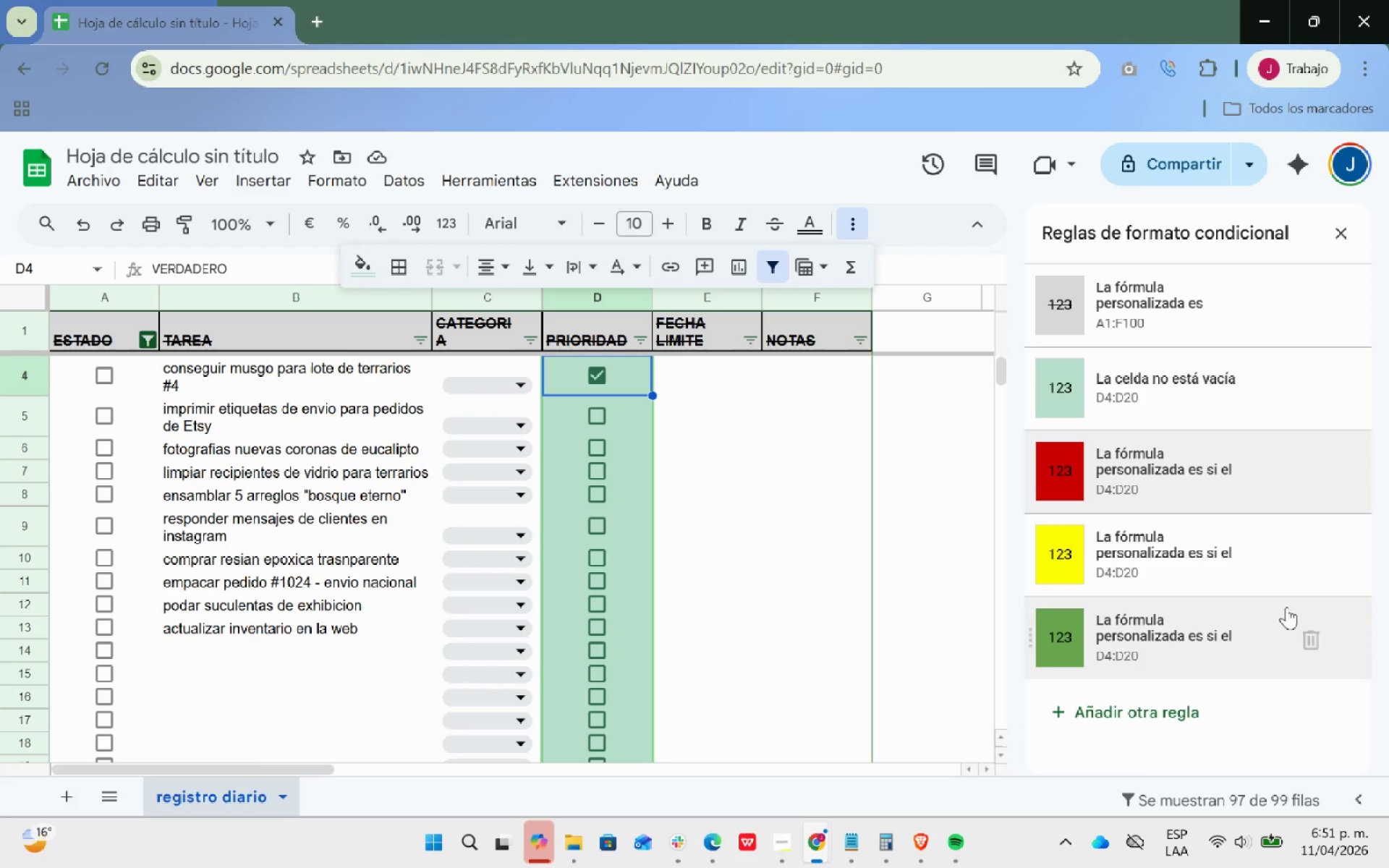 
left_click([600, 416])
 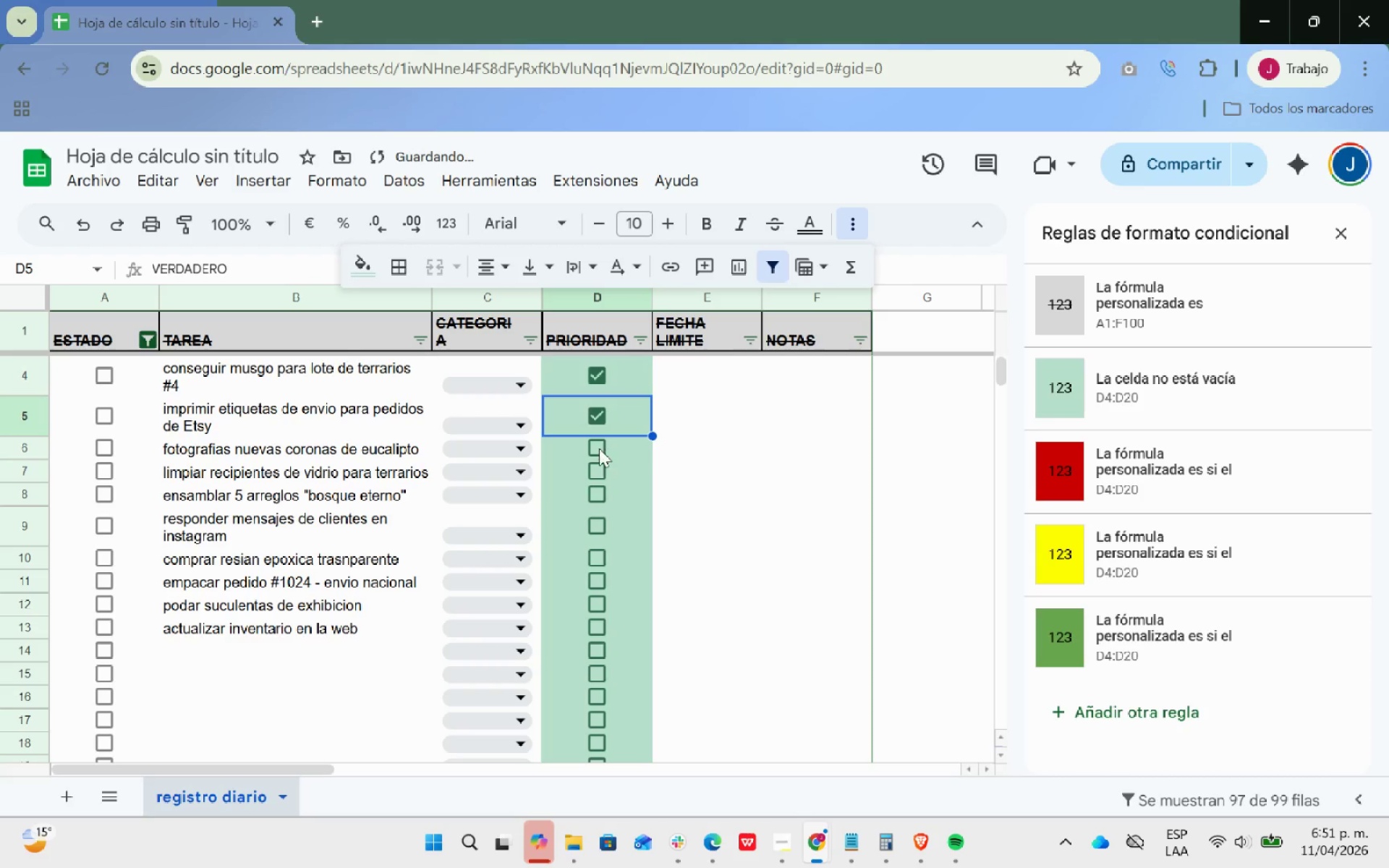 
double_click([599, 449])
 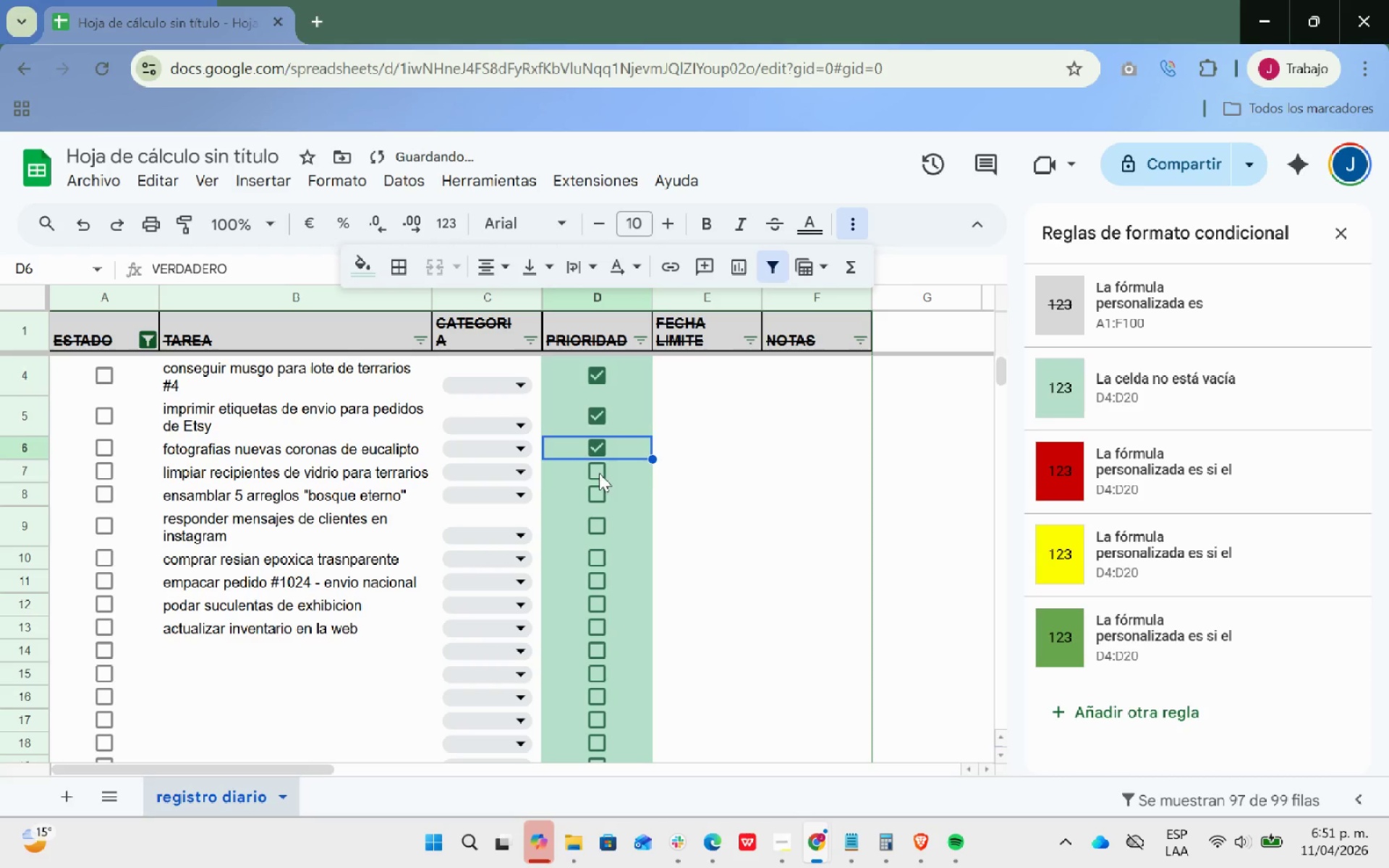 
triple_click([598, 473])
 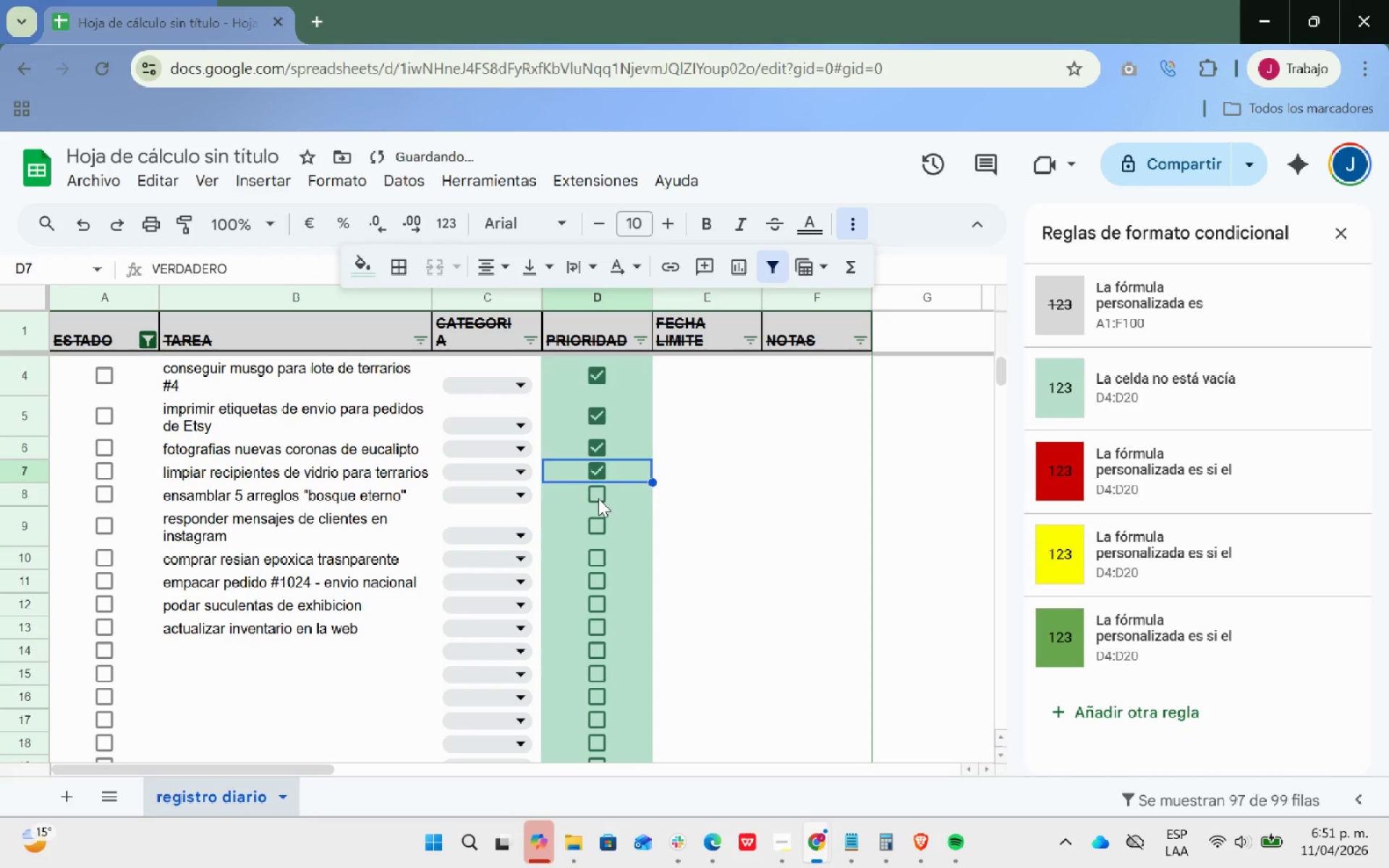 
triple_click([598, 498])
 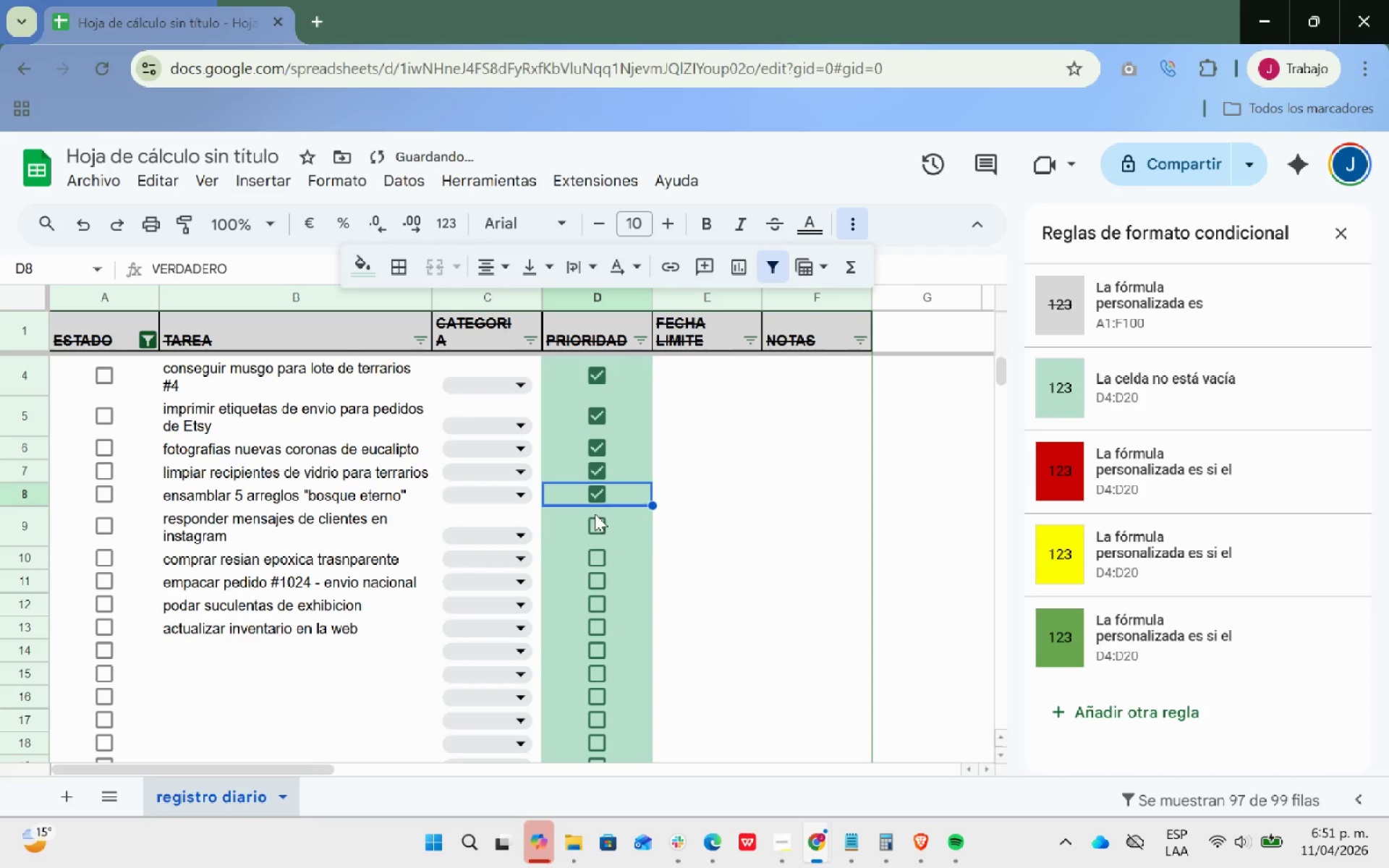 
left_click([595, 514])
 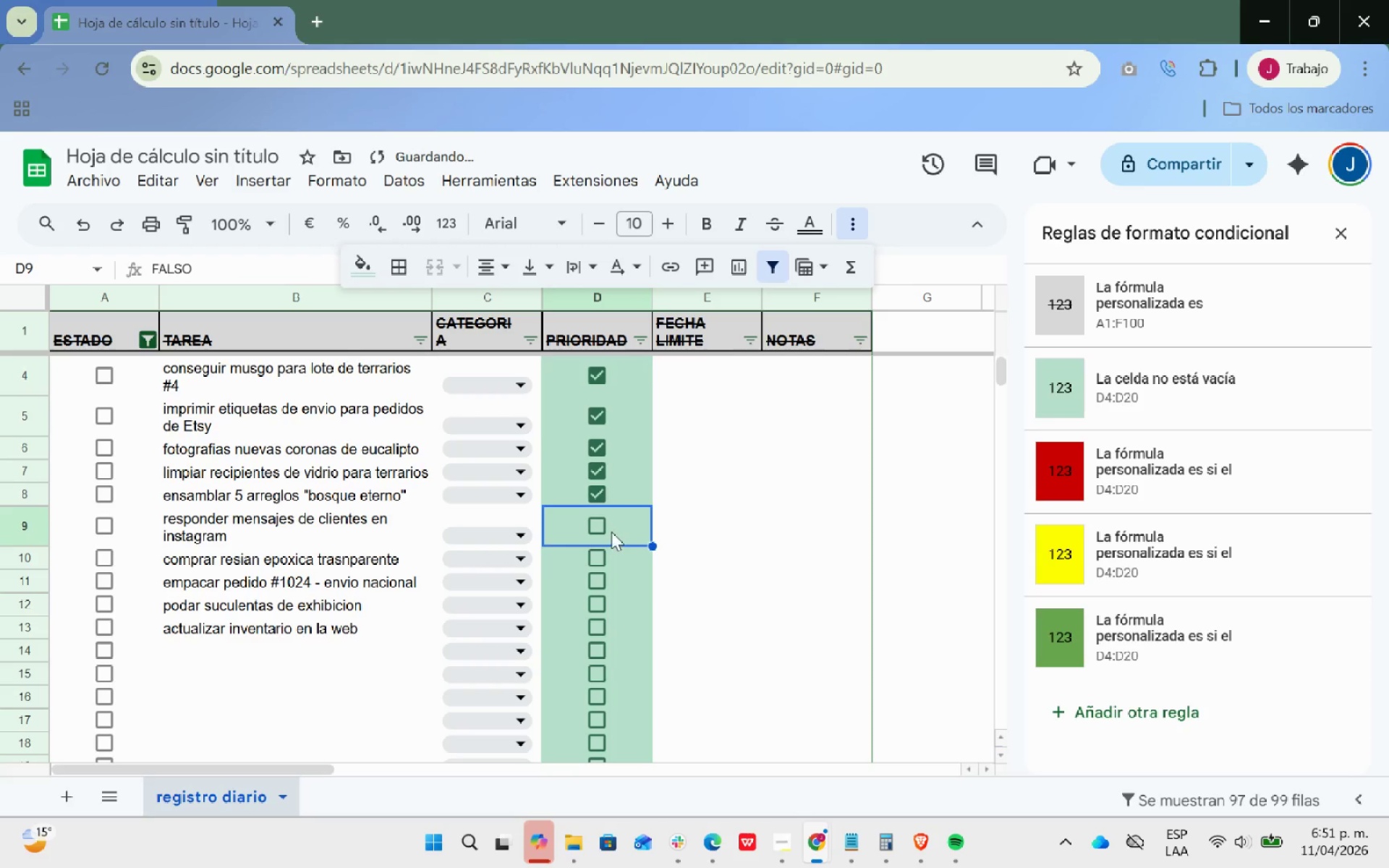 
left_click([599, 527])
 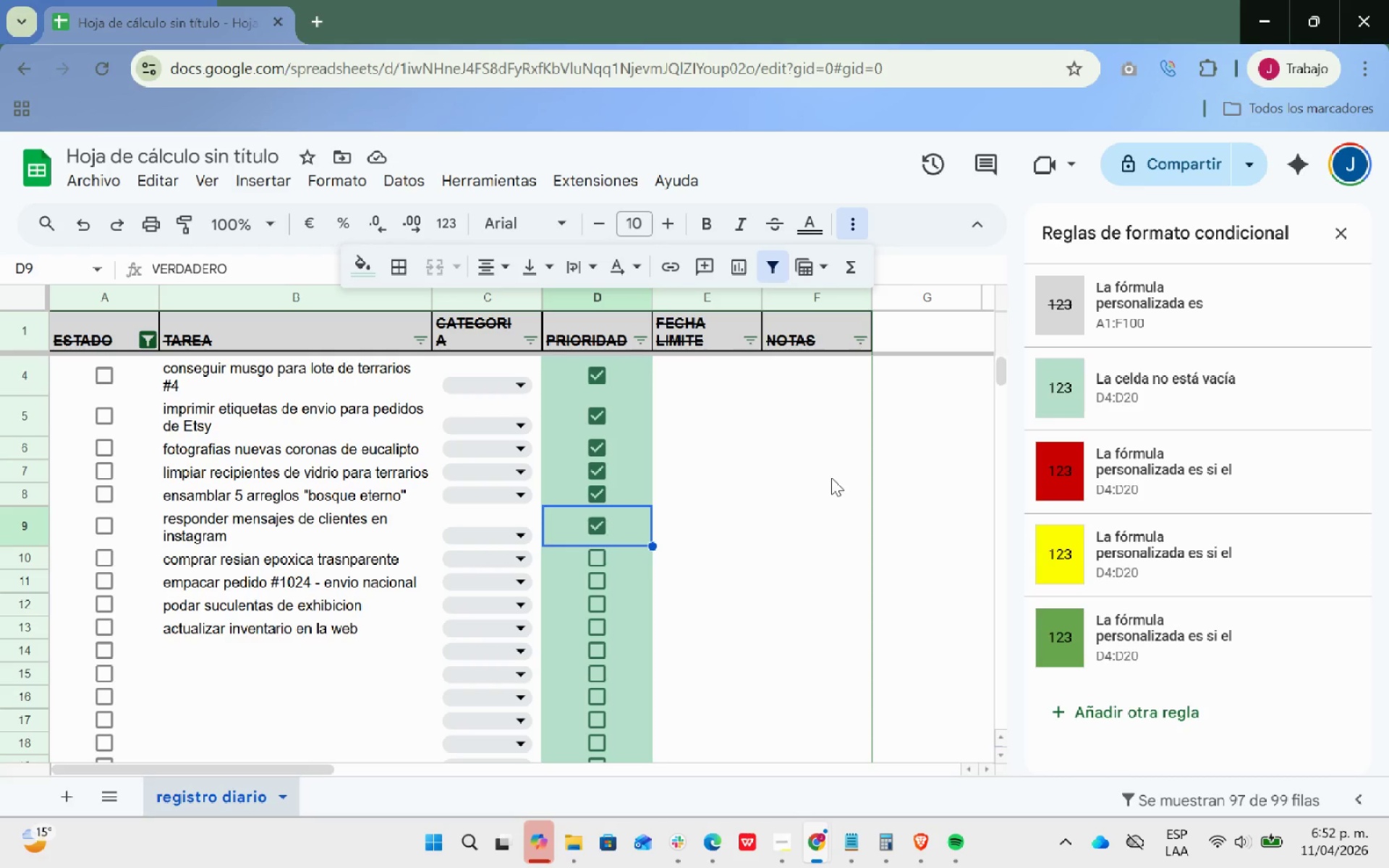 
wait(98.09)
 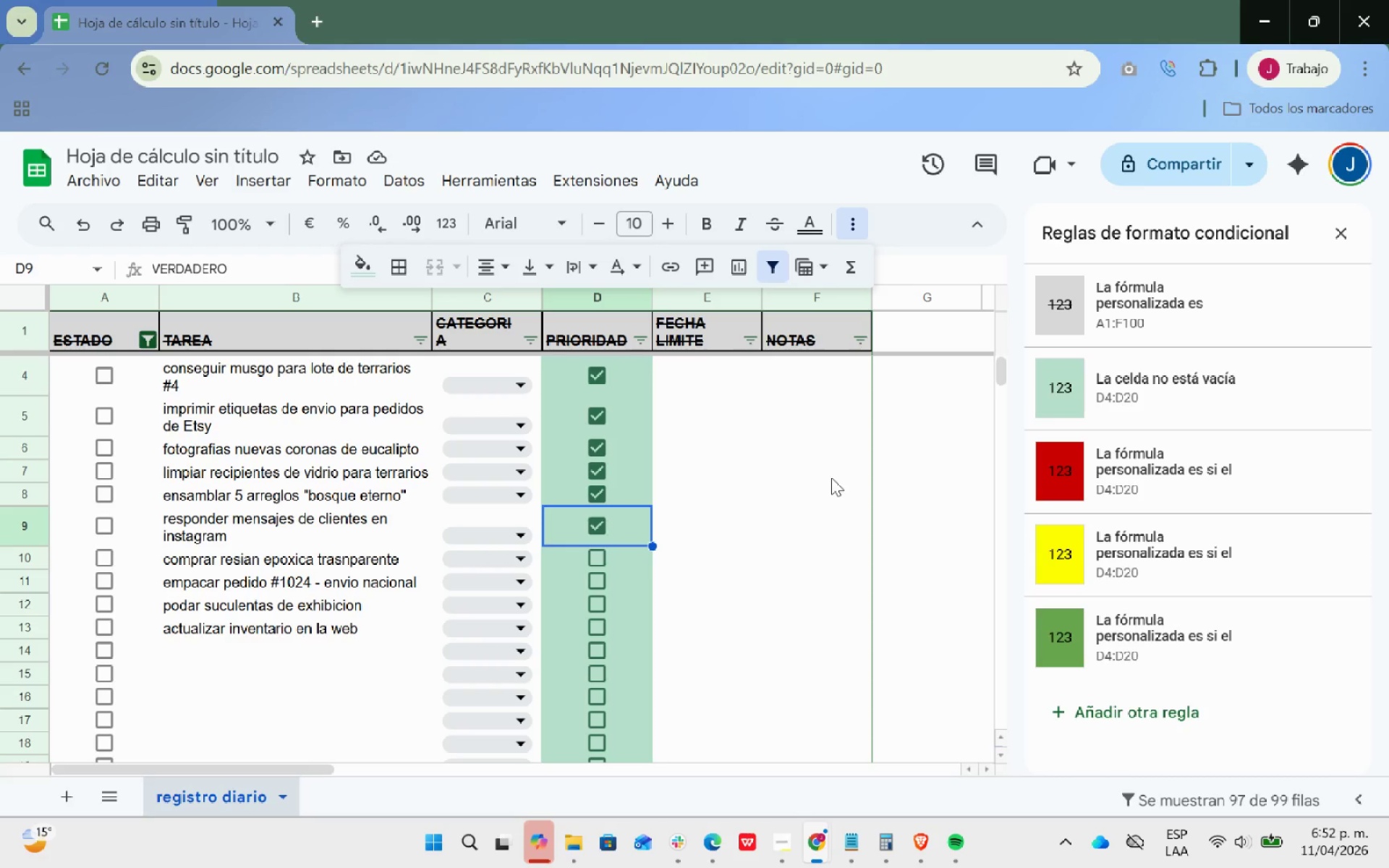 
key(Alt+AltLeft)
 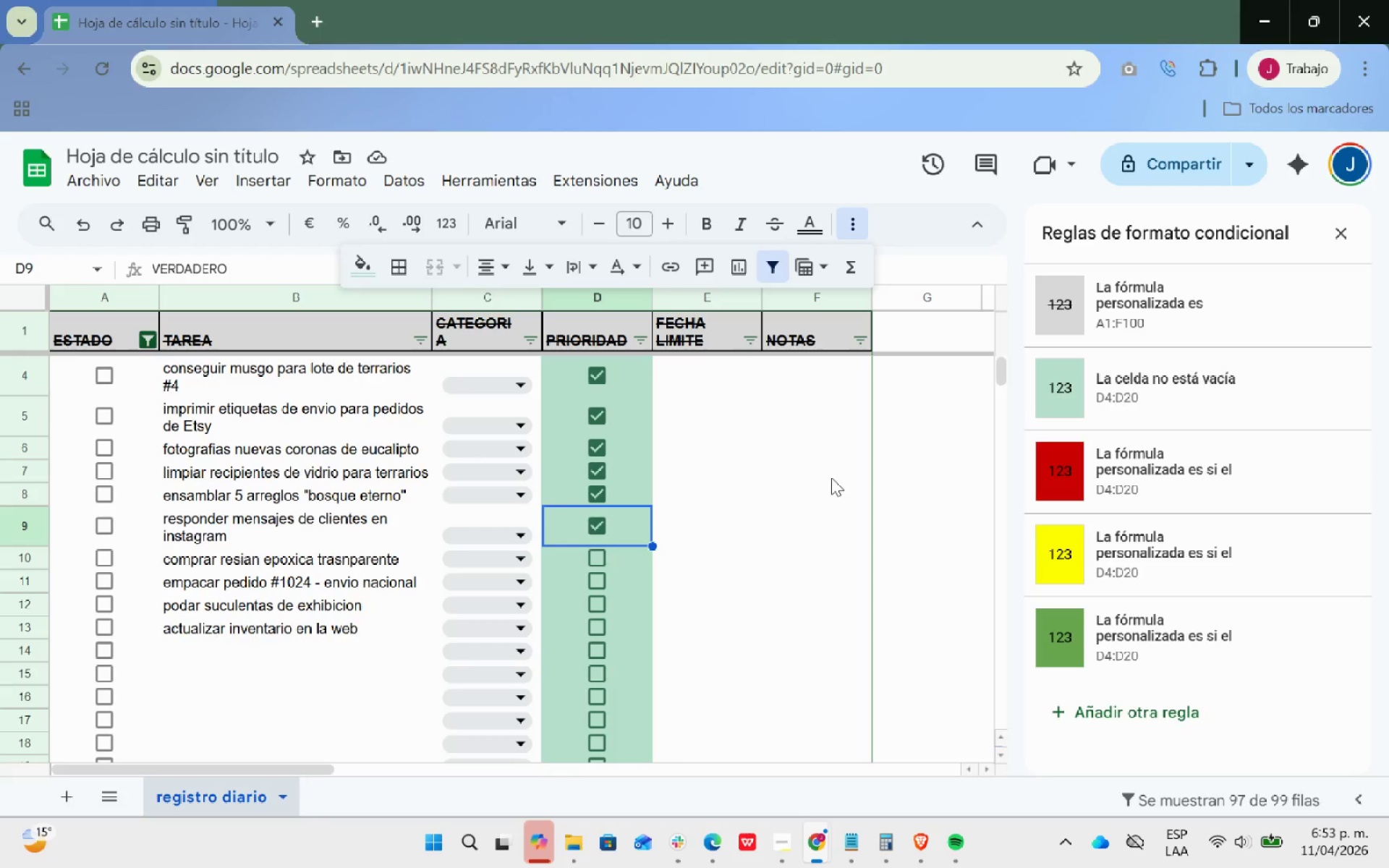 
key(Alt+Tab)